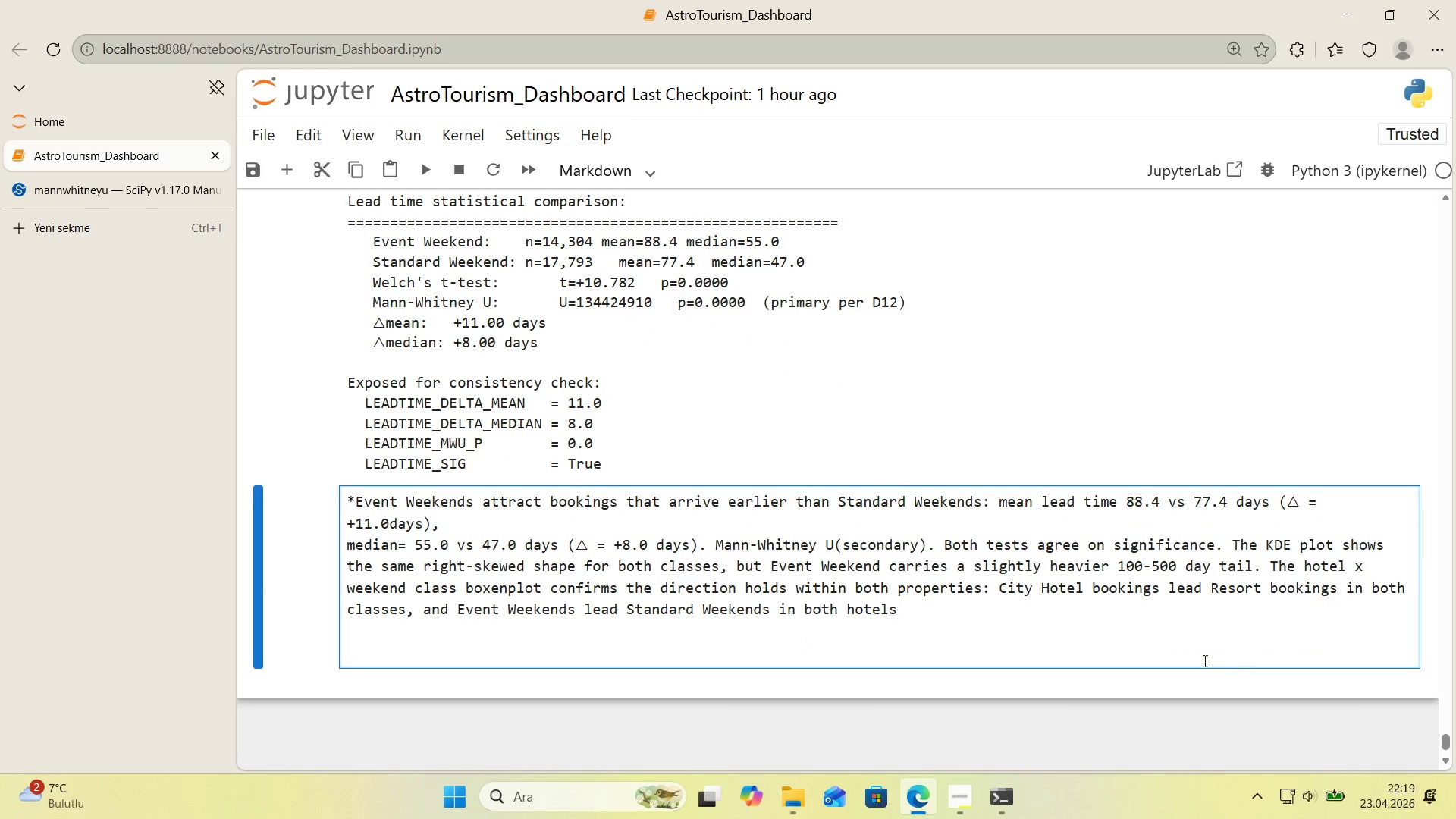 
left_click([1009, 616])
 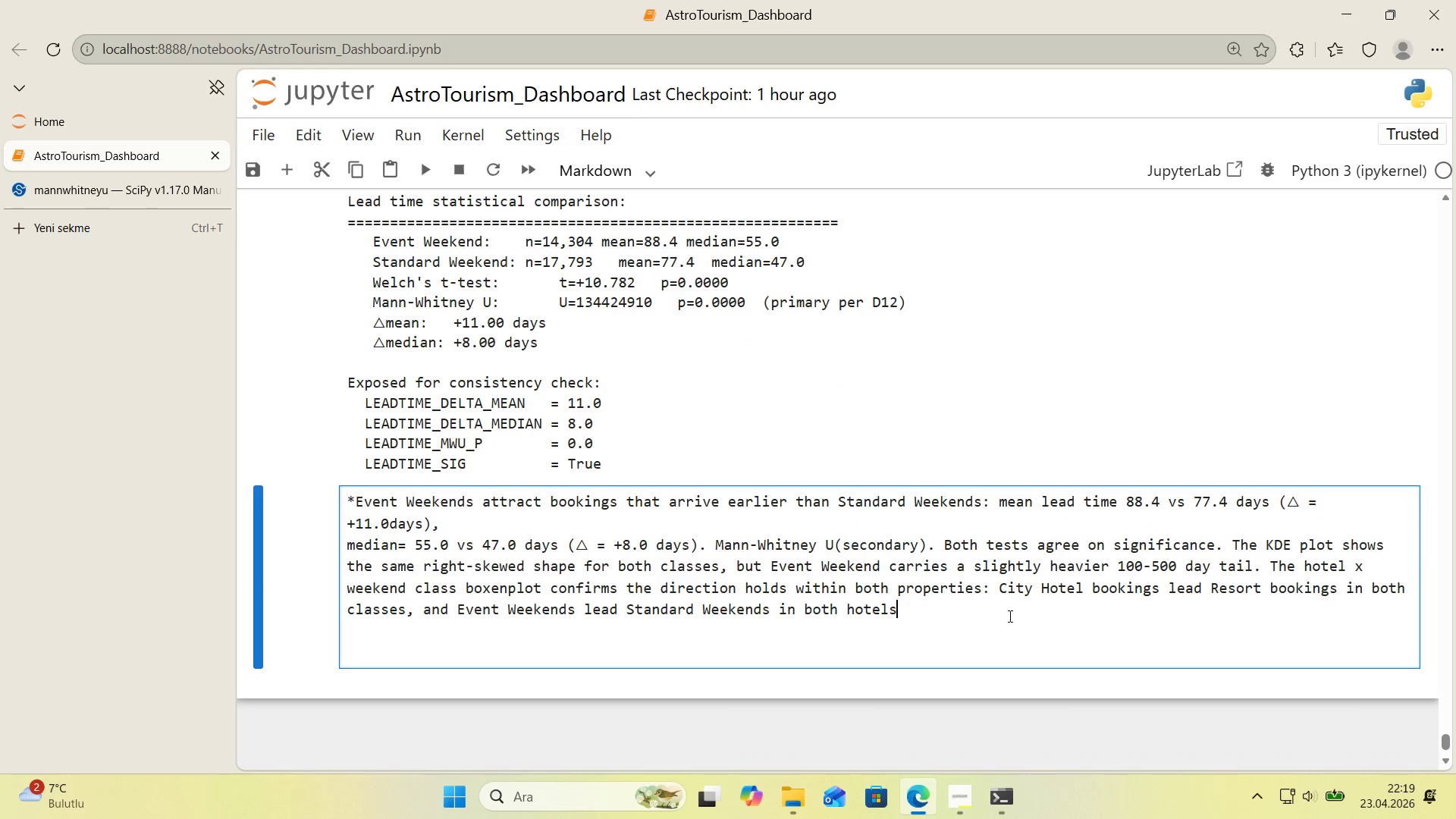 
key(NumpadMultiply)
 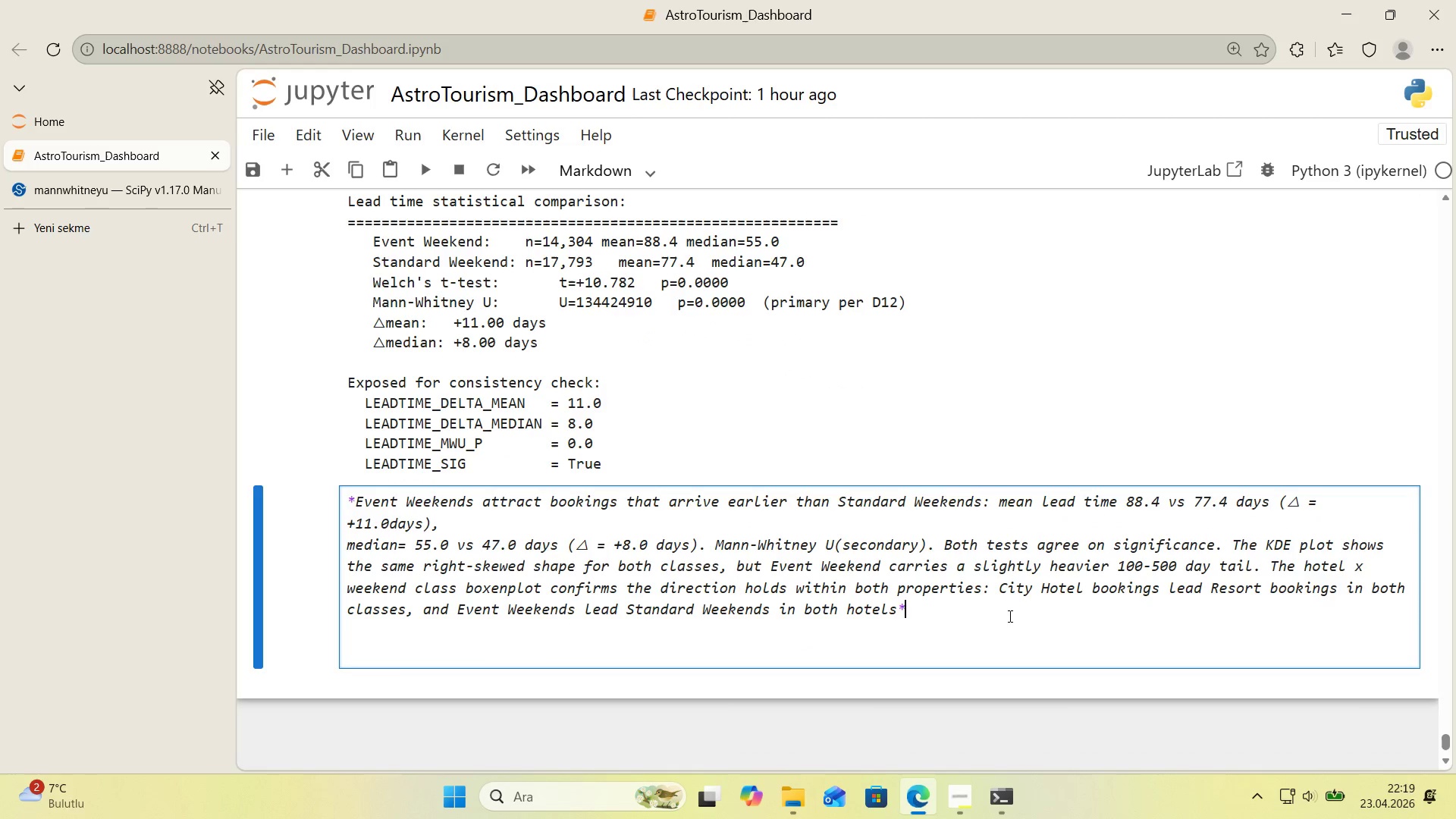 
key(Enter)
 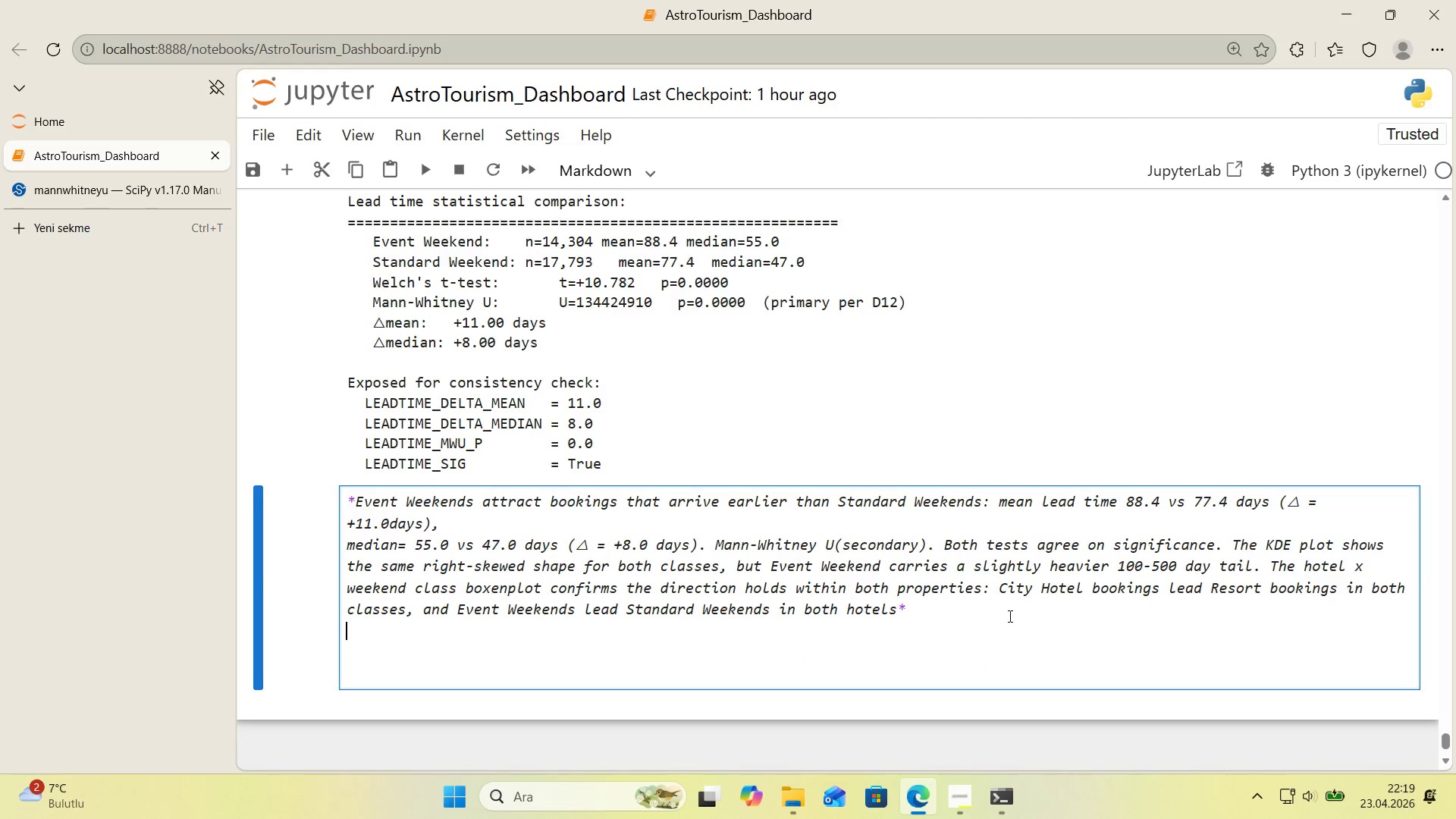 
key(Enter)
 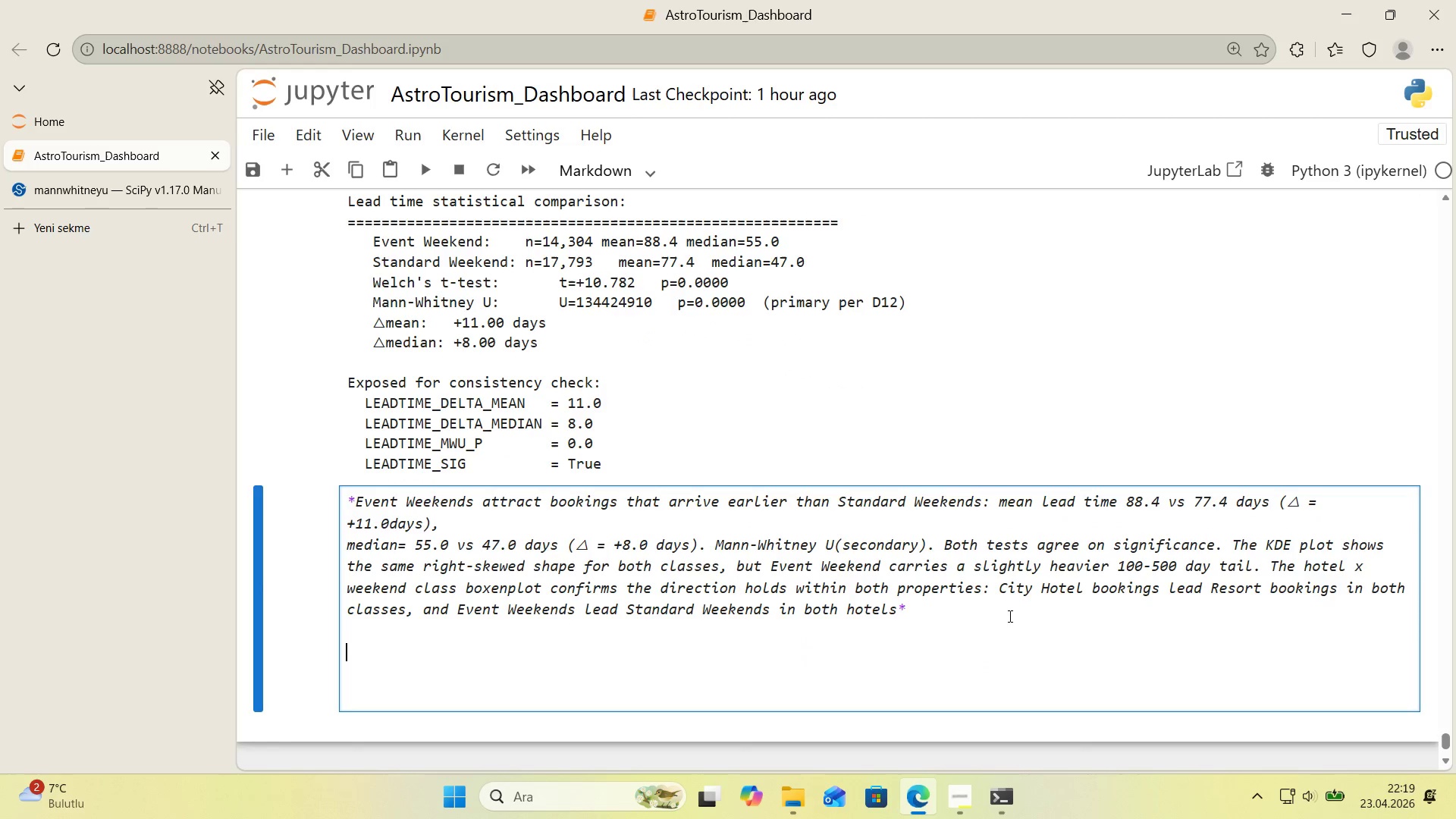 
type(**Sho)
key(Backspace)
key(Backspace)
type(o What[IntlYen]** A +8-day med'an advance-book'ng s'gnal 's pract'cally mean'ngful)
 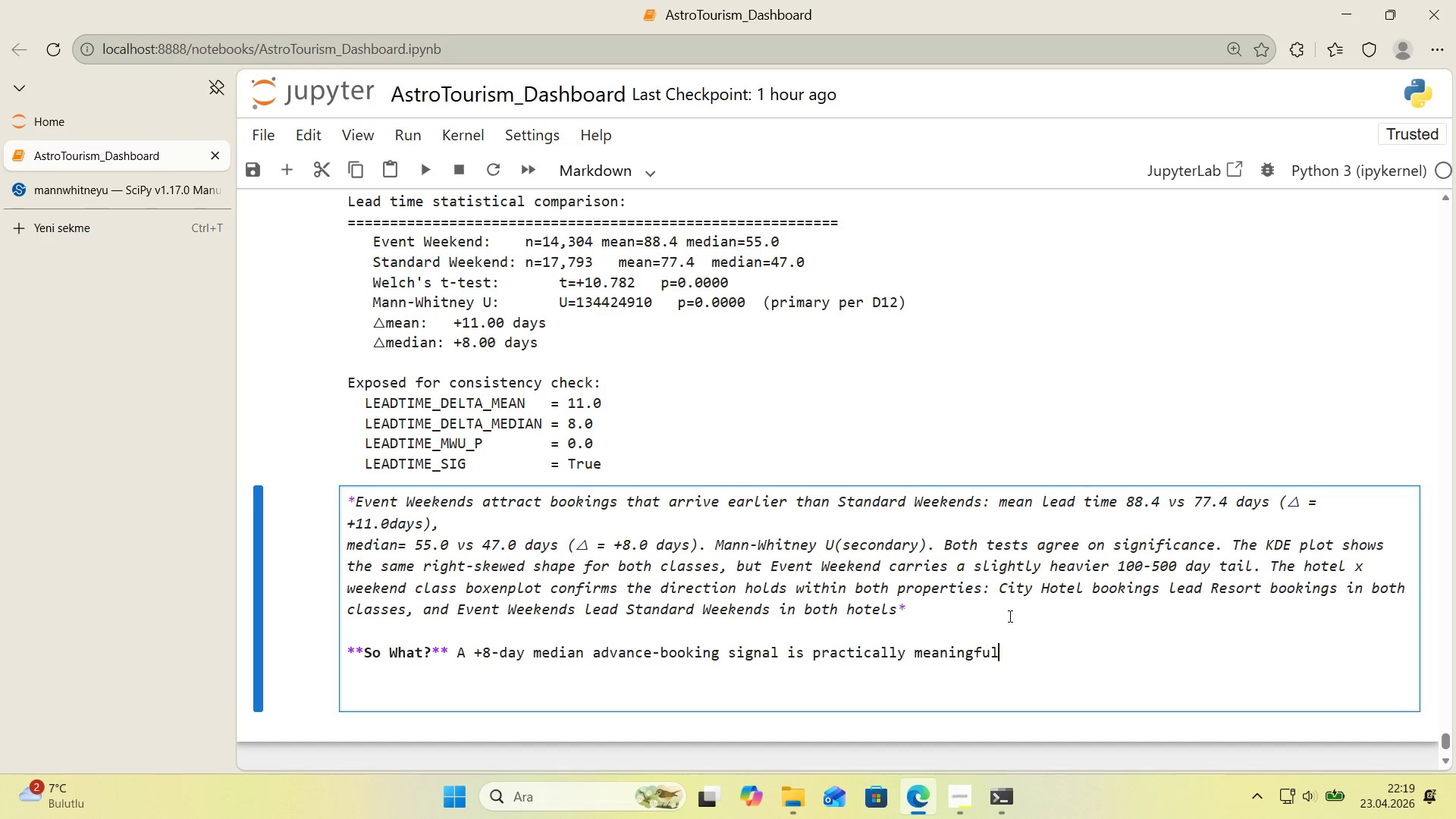 
type( for campa'gn plann'ng 't def'nes a 2-3 week lead w'ndow dur'ng wh'ch Celest'al Canopy can target astro-'ncl'ned travellers 'th)
key(Backspace)
key(Backspace)
key(Backspace)
type(w'th event-spec'f'c)
 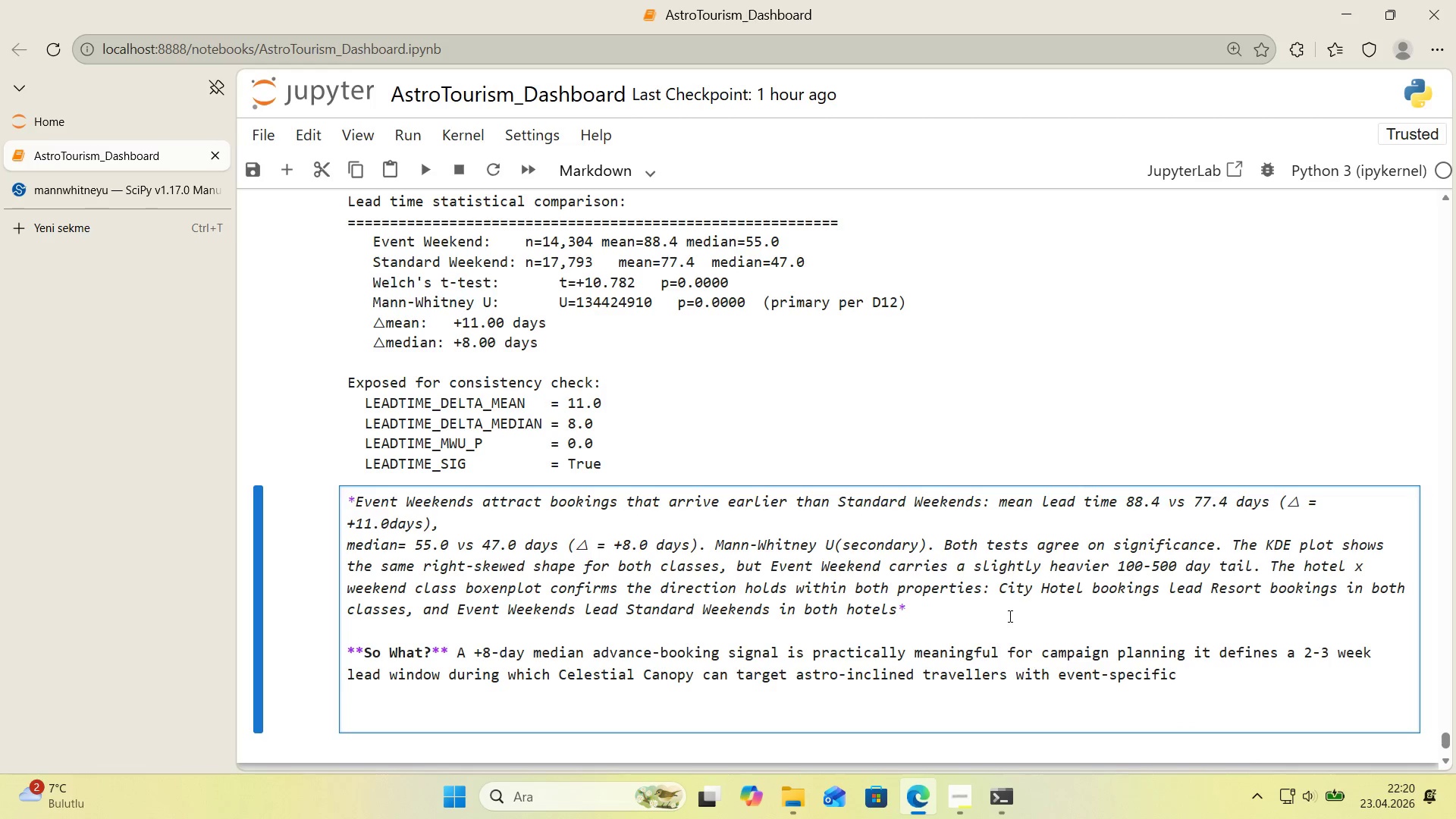 
type( promot'ons before demand crystall'eses.)
 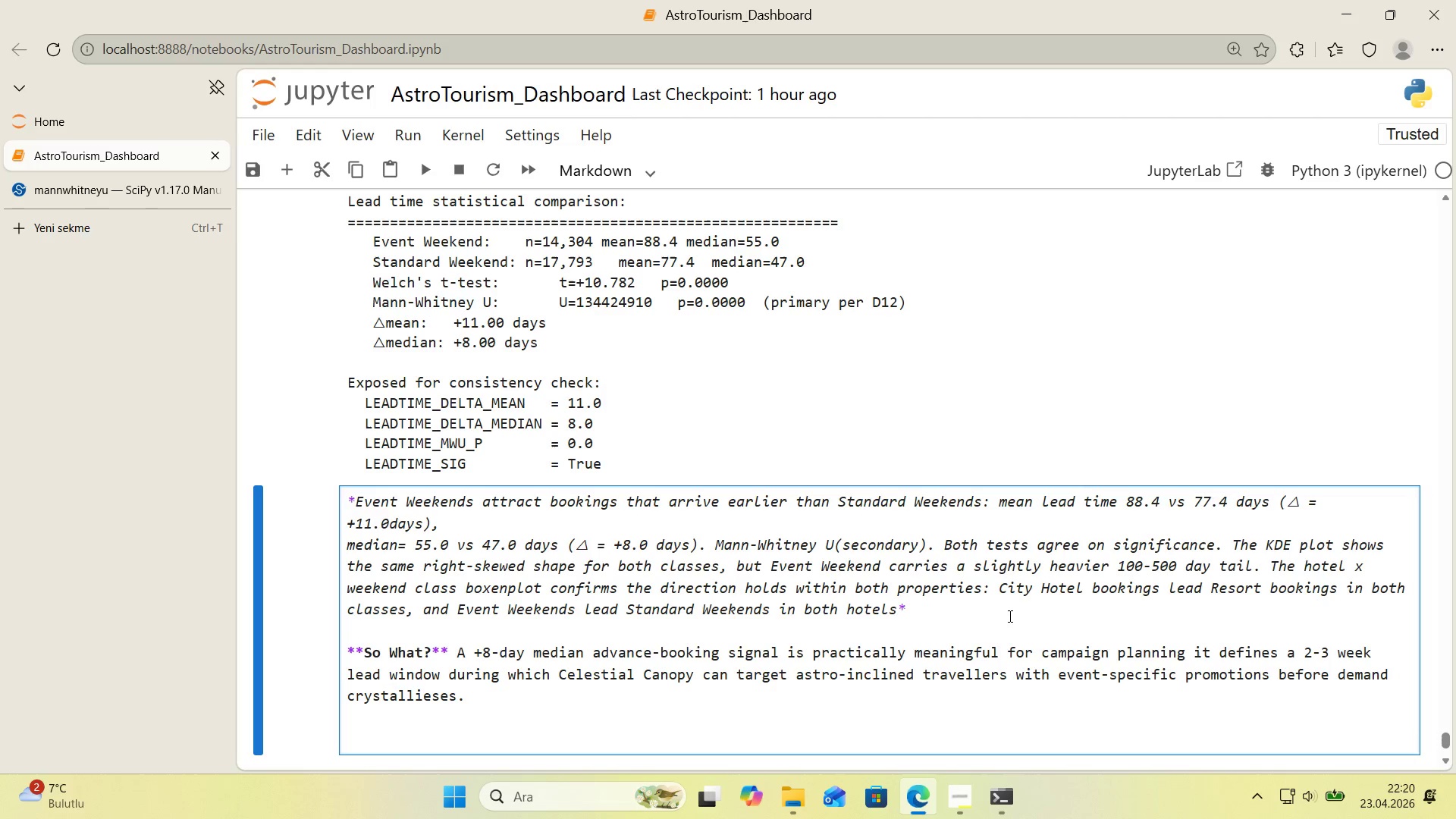 
scroll: coordinate [1000, 614], scroll_direction: down, amount: 1.0
 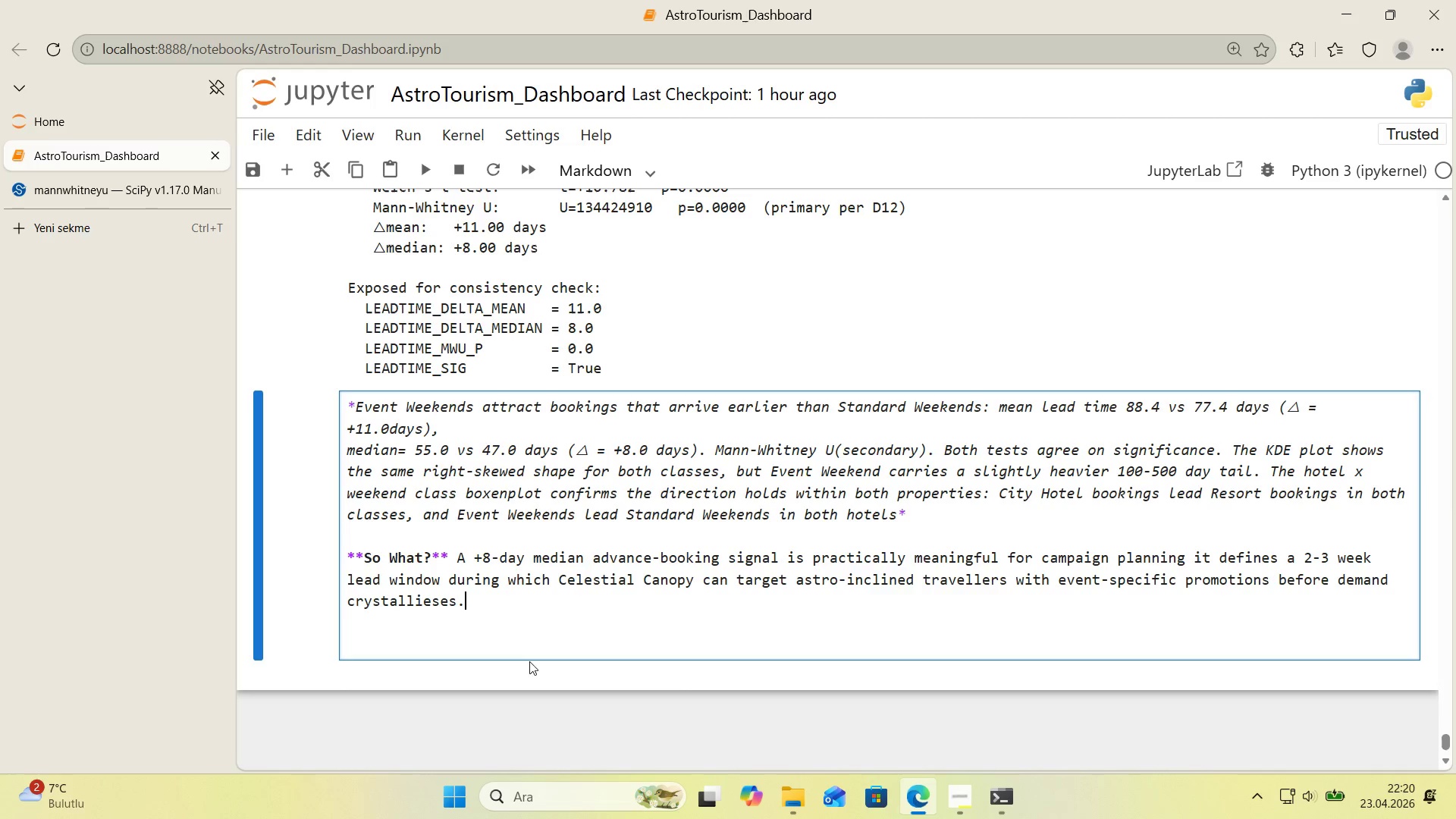 
wait(11.04)
 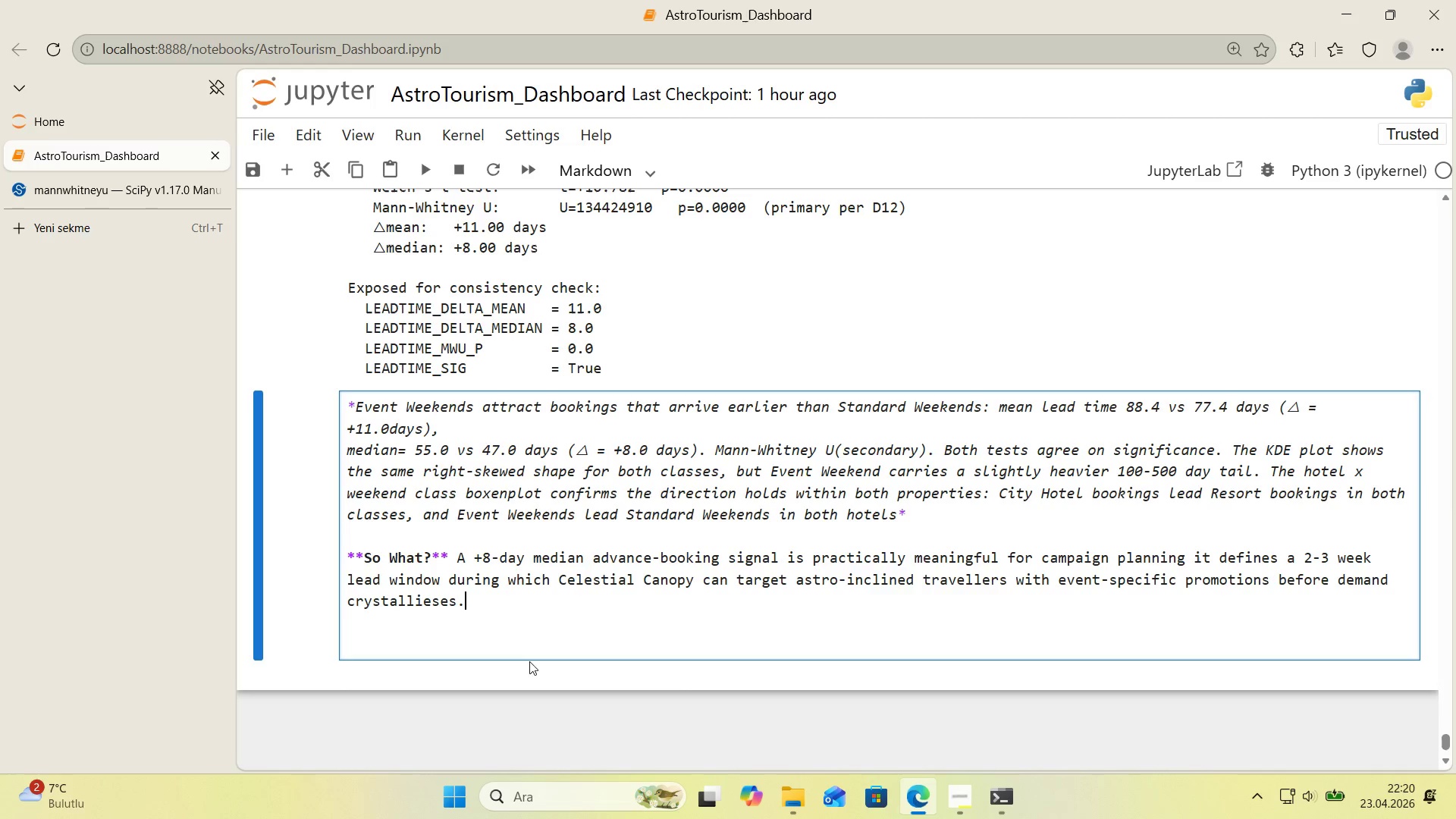 
type( The effect 's stat'st'cally robust *()
 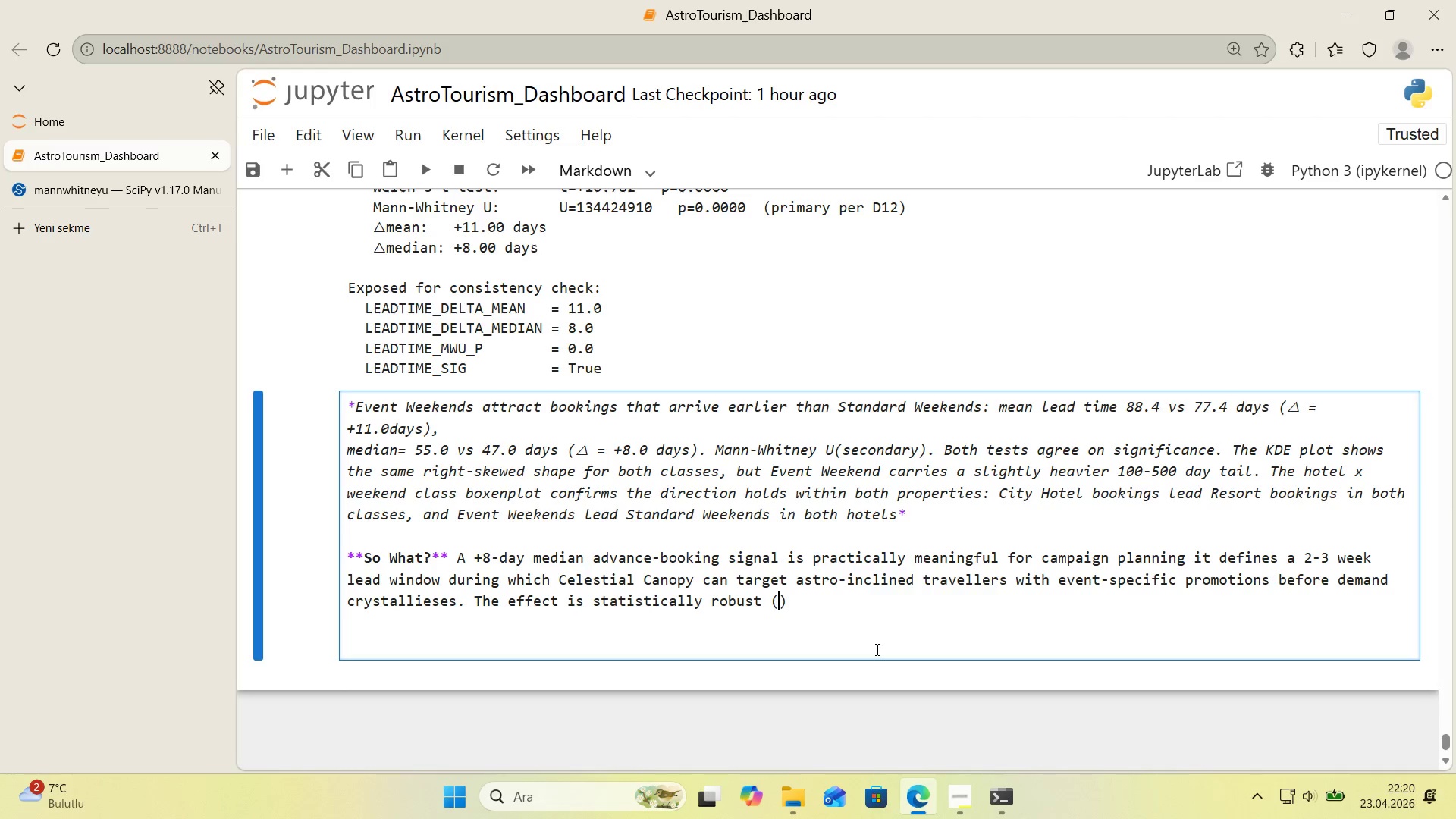 
 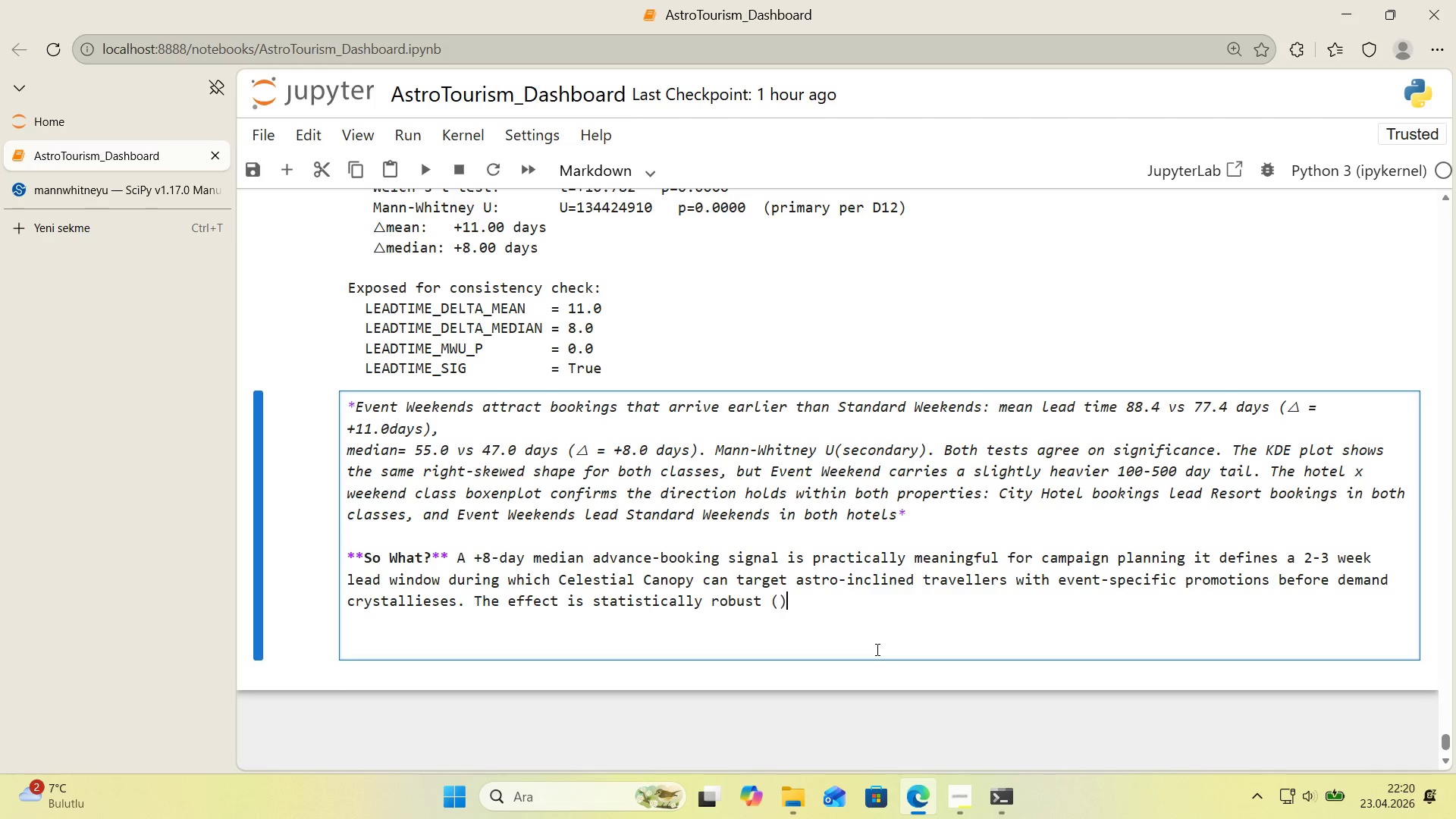 
key(ArrowLeft)
 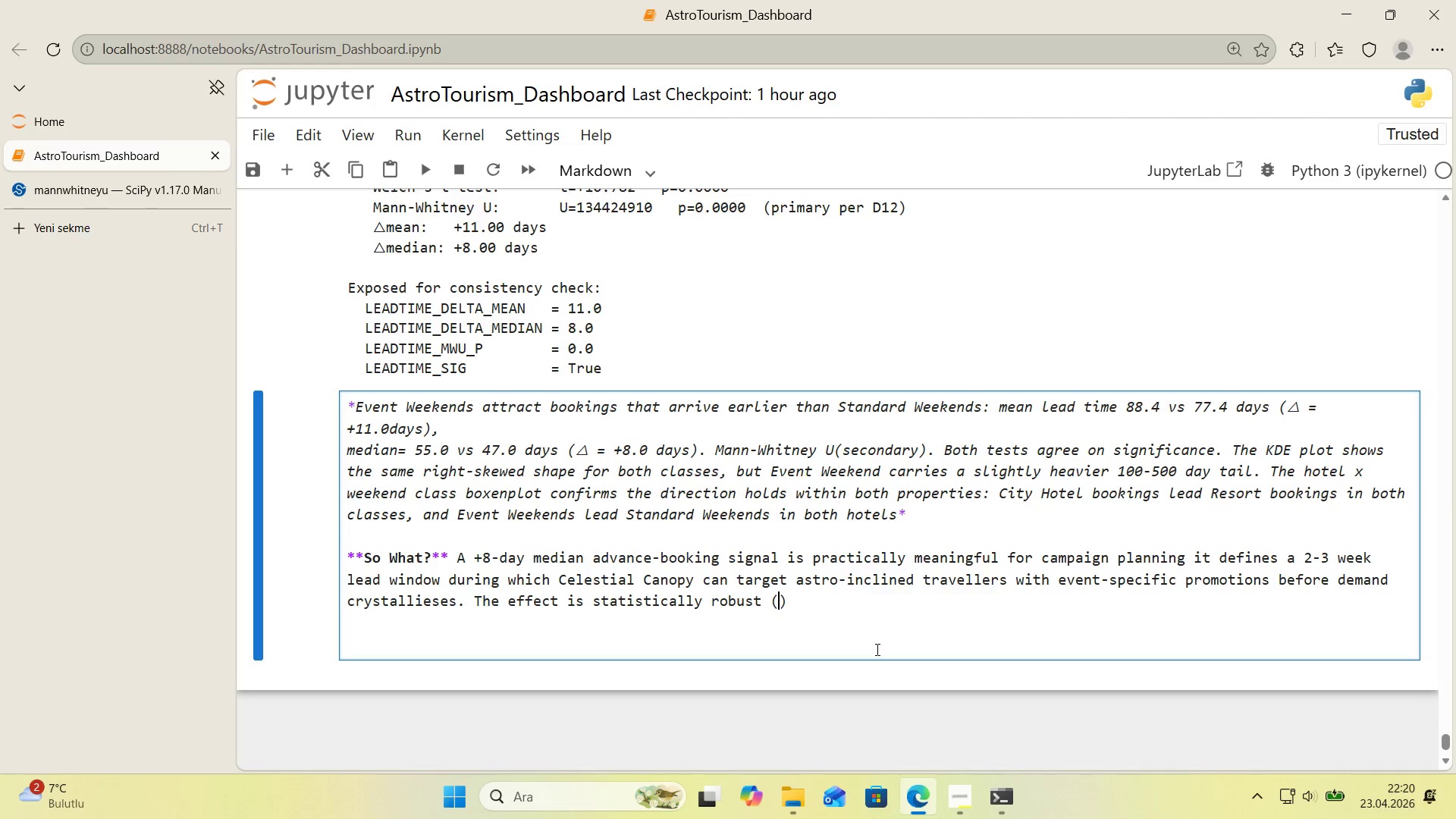 
key(N)
 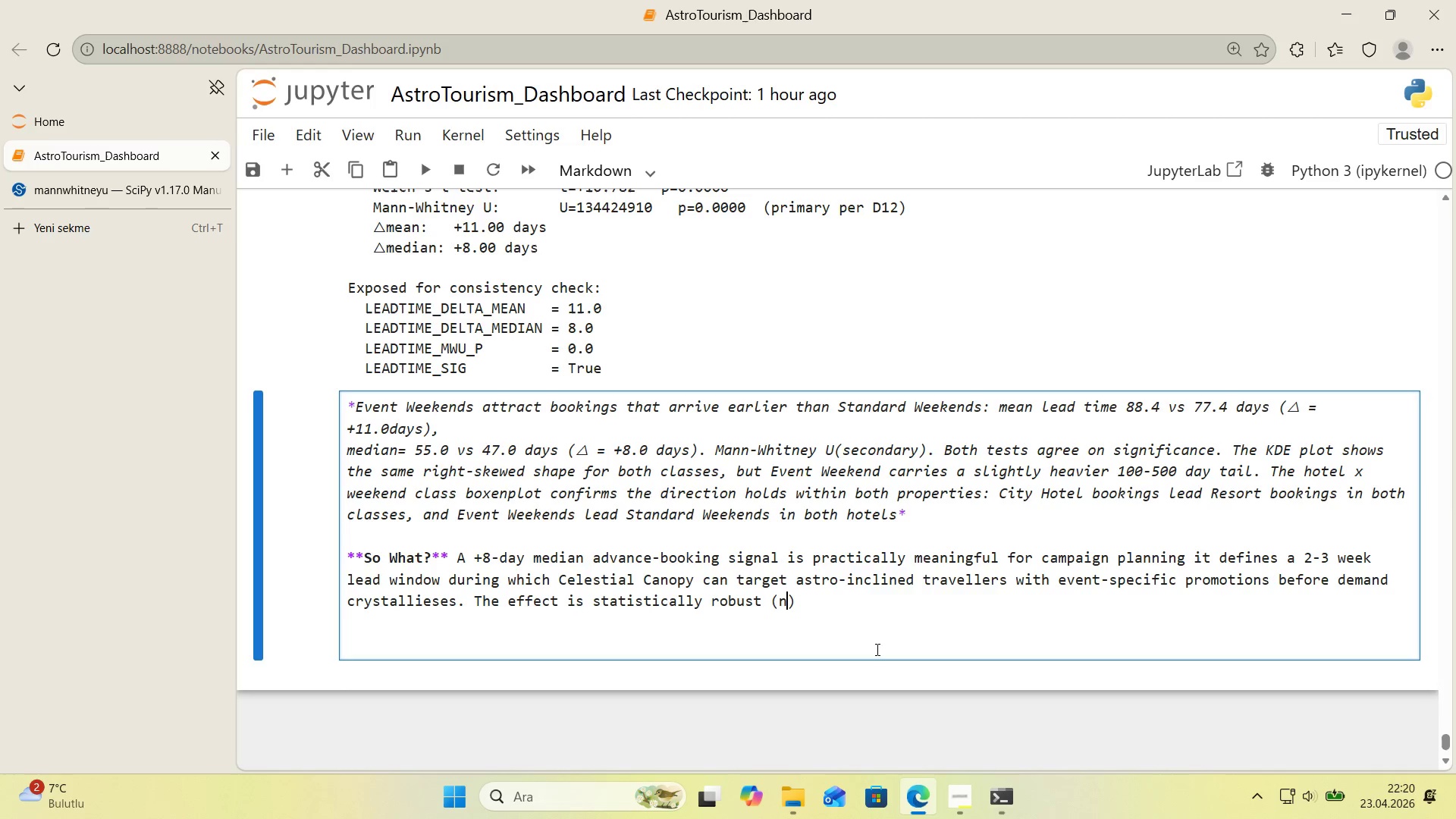 
key(Alt+Control+BracketRight)
 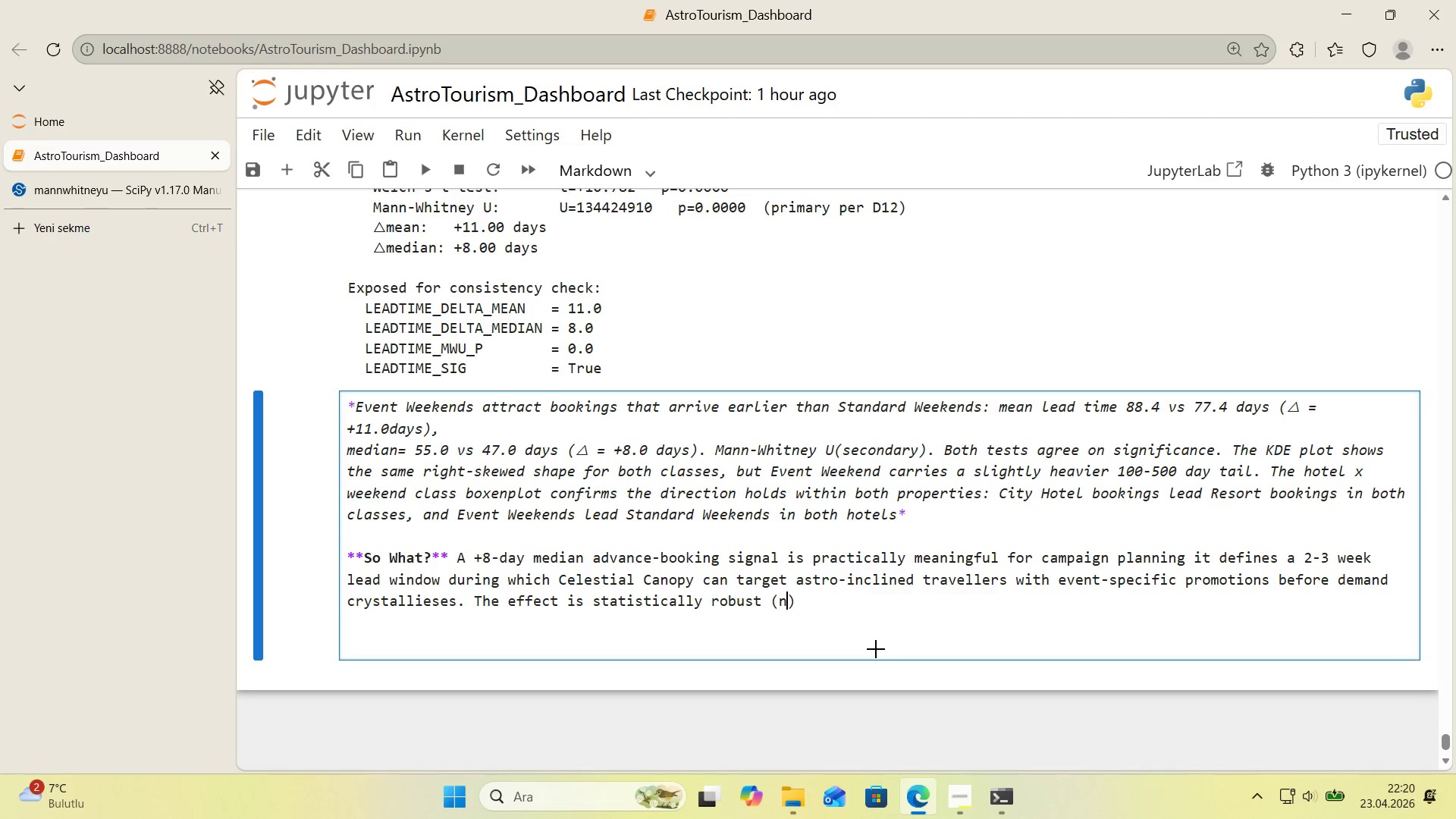 
key(Alt+Control+BracketRight)
 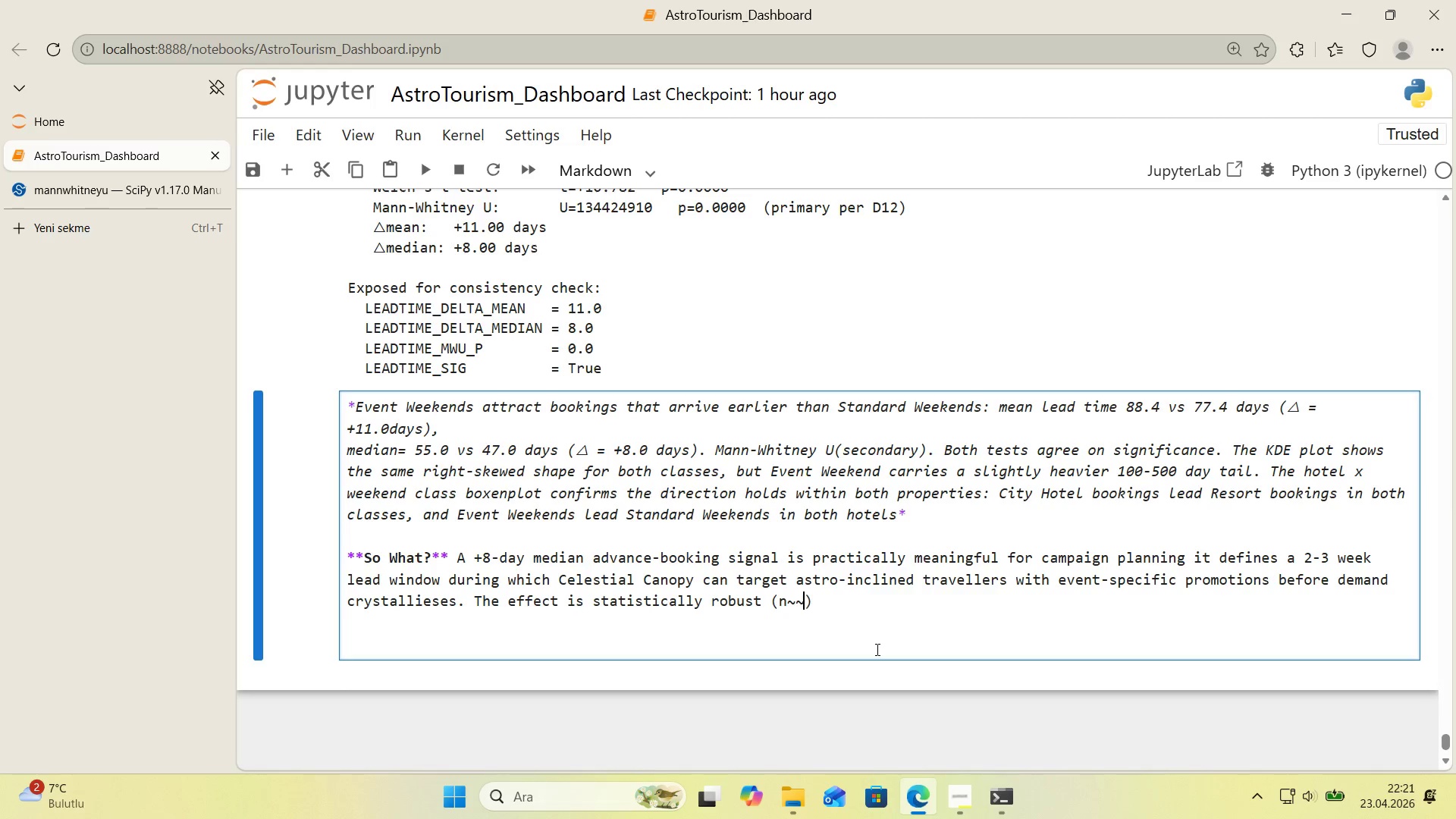 
type( 32K, p [Break] 0.001)
 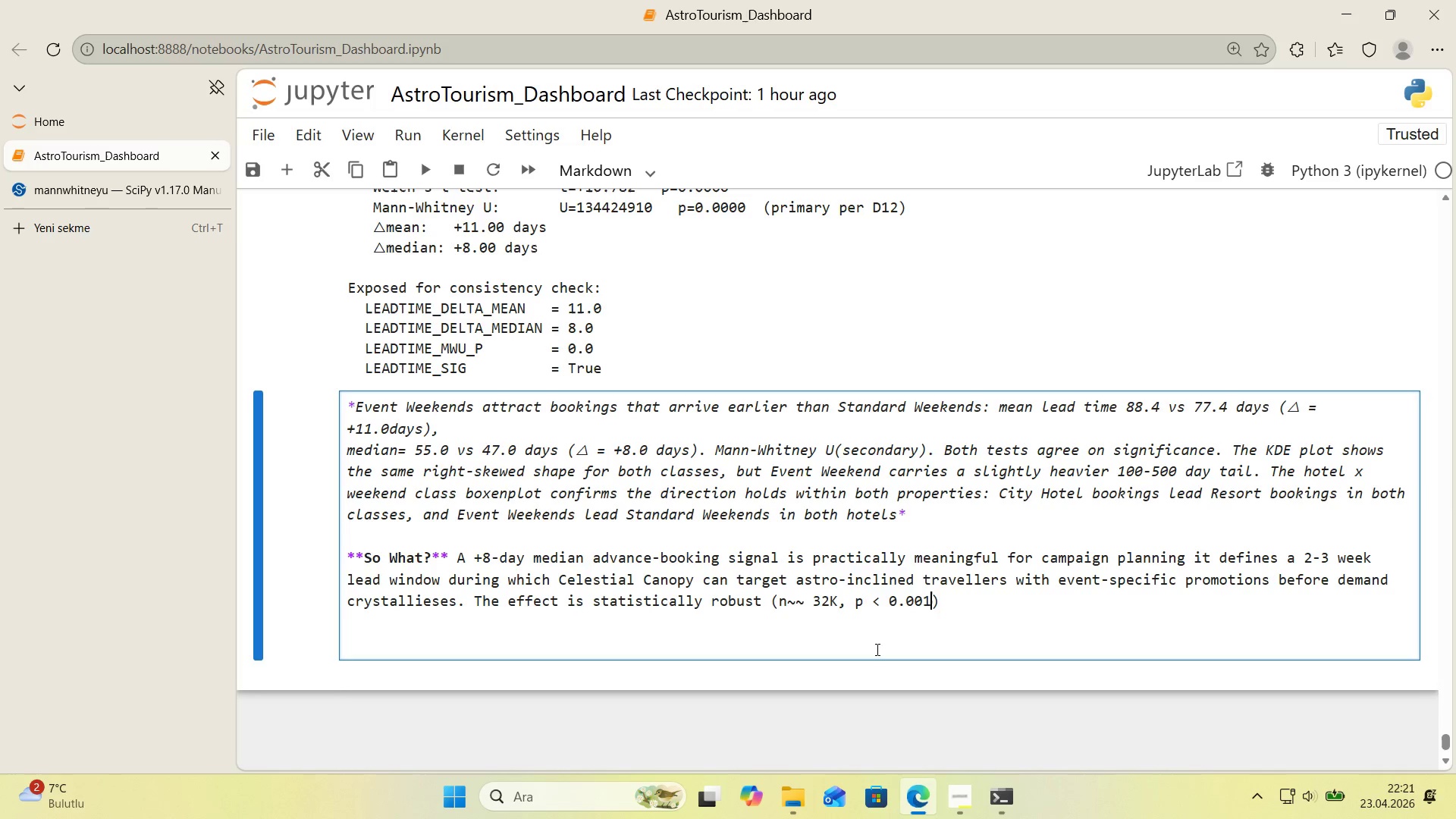 
key(ArrowRight)
 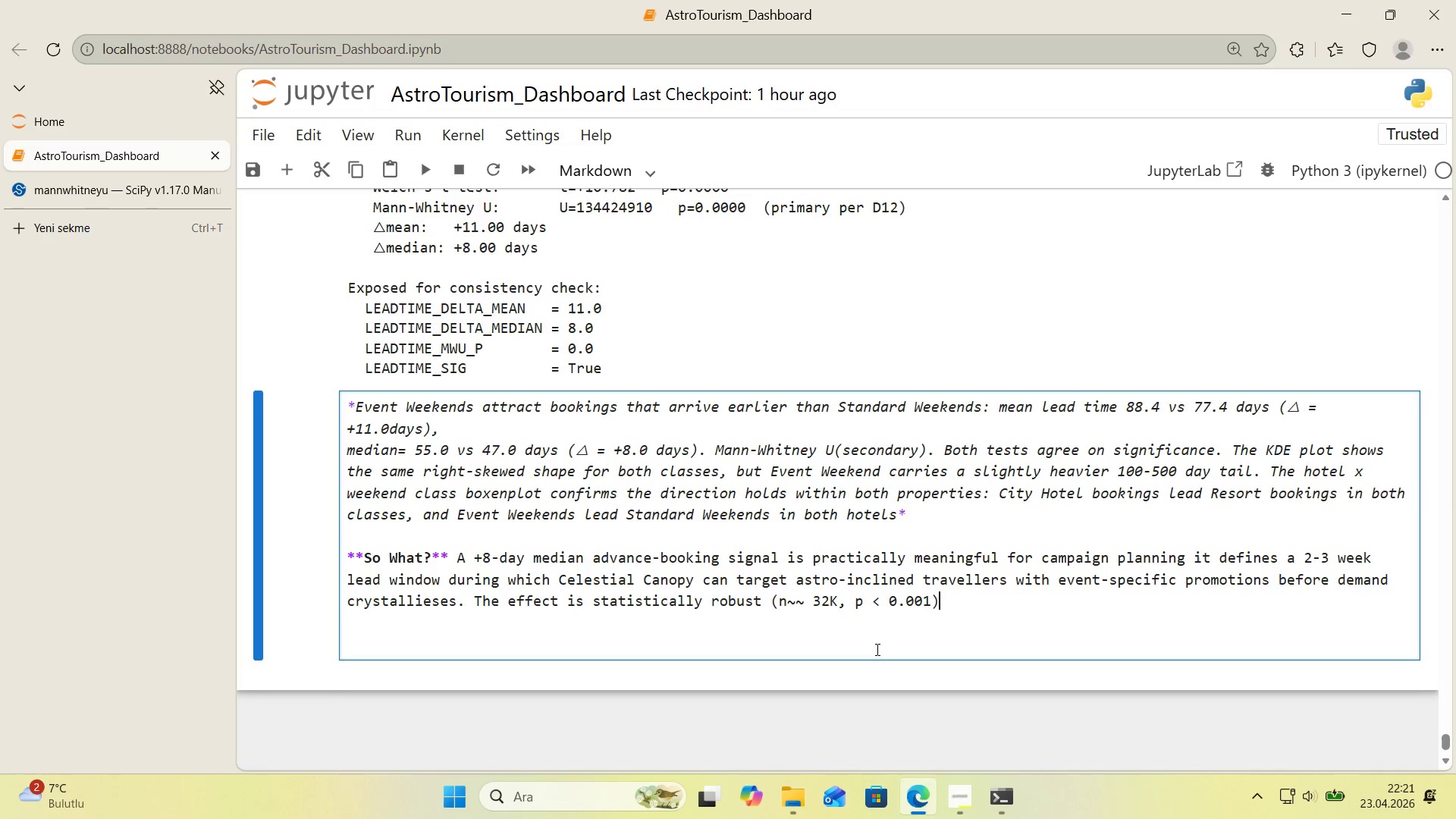 
type( but operat'onall)
 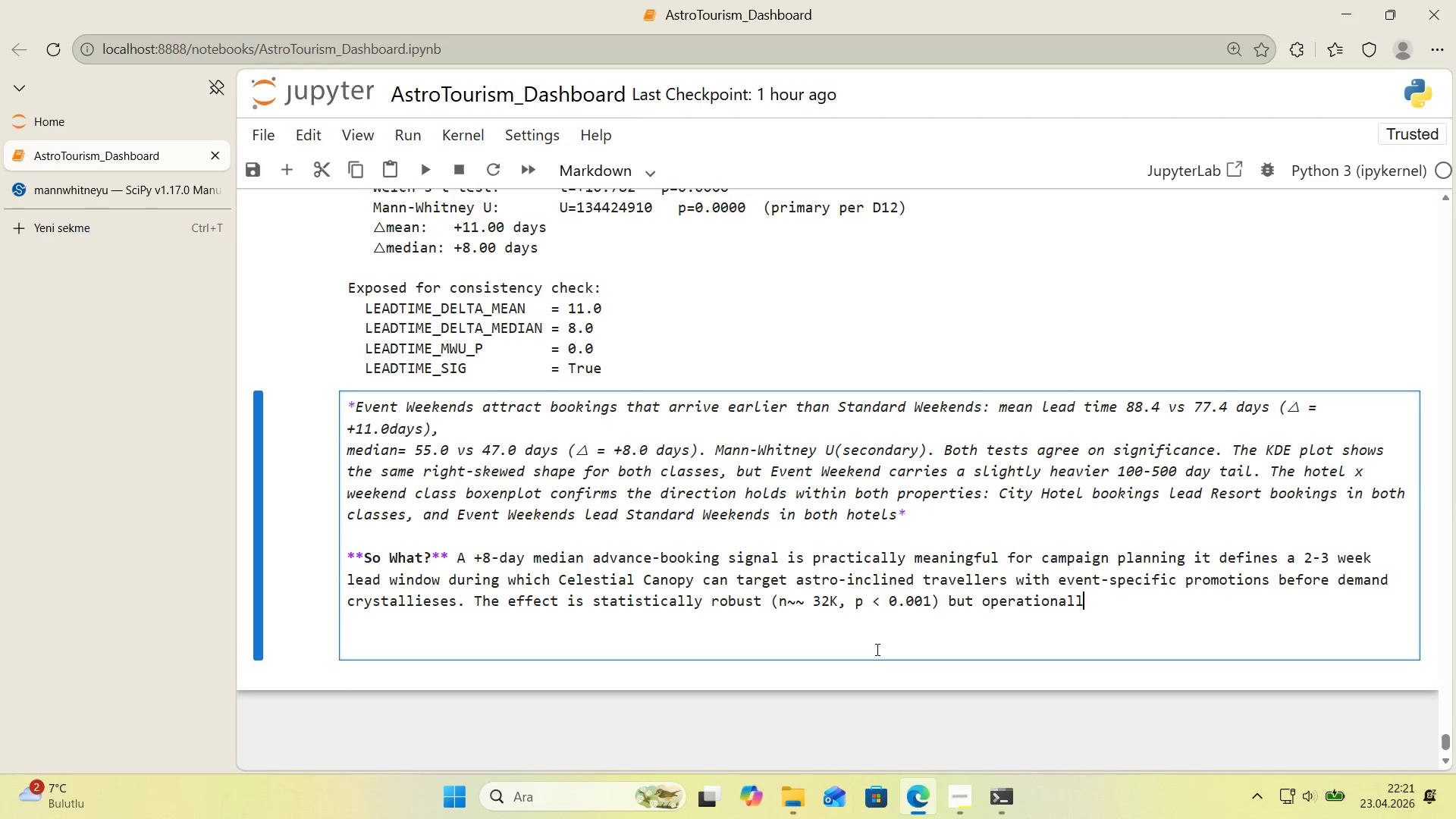 
type(y modest 'n magn'tude, so lead-t'me should be treated as *s'gnal* )
 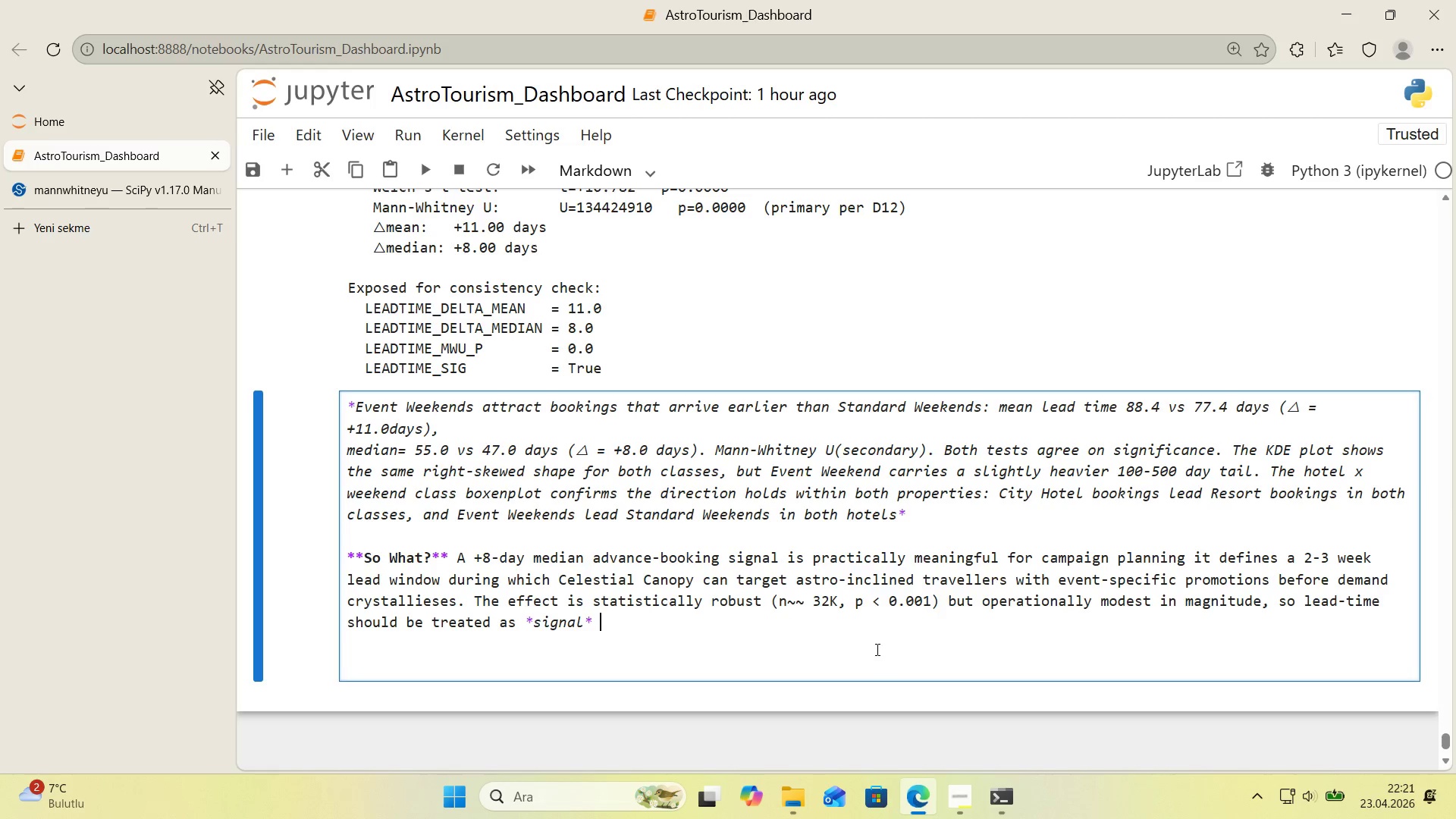 
wait(22.39)
 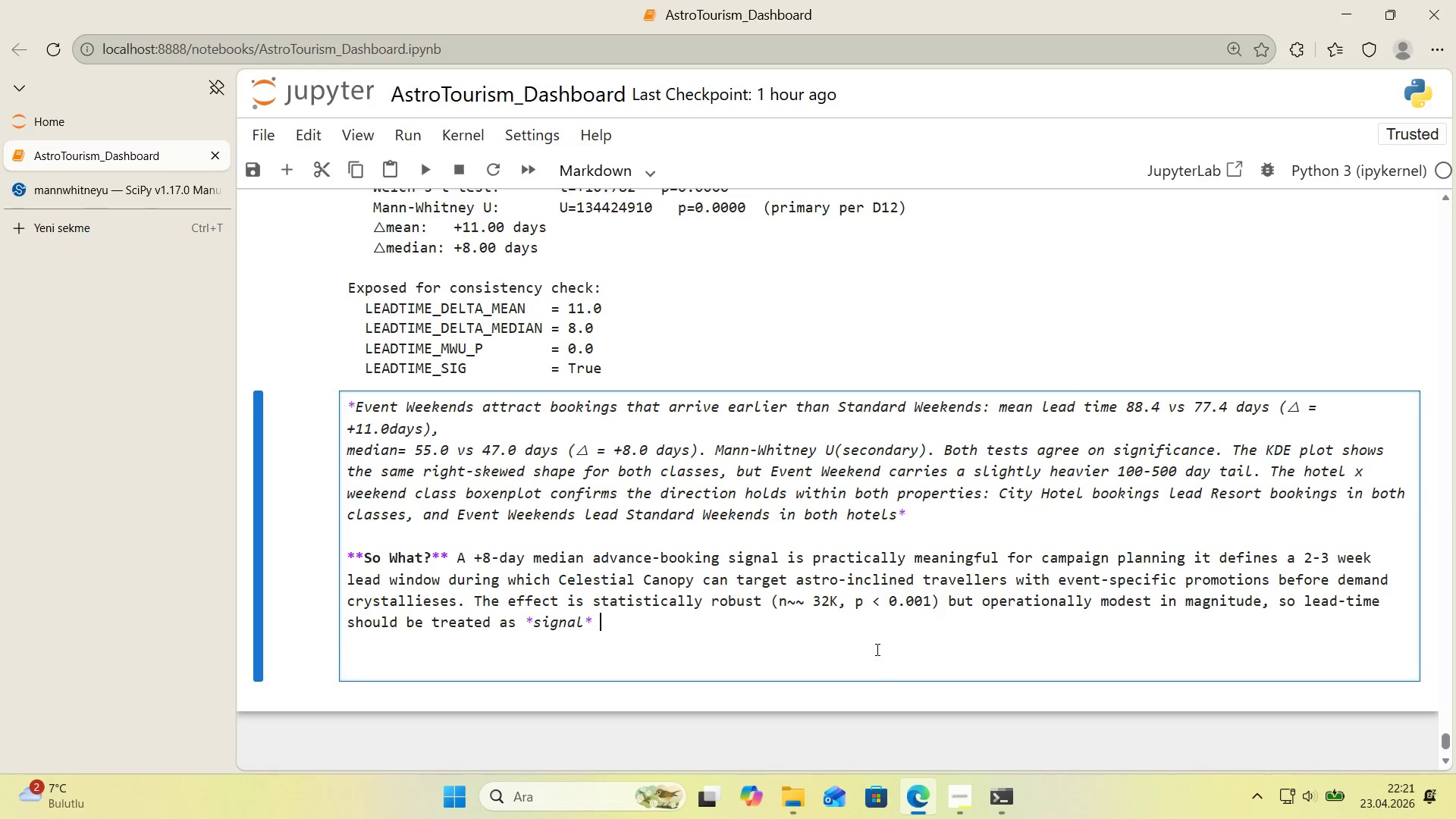 
type(for t'm'ng market'ng spend, not as a pr'maryse)
key(Backspace)
key(Backspace)
type( segmentat'on lever on 'ts own.)
 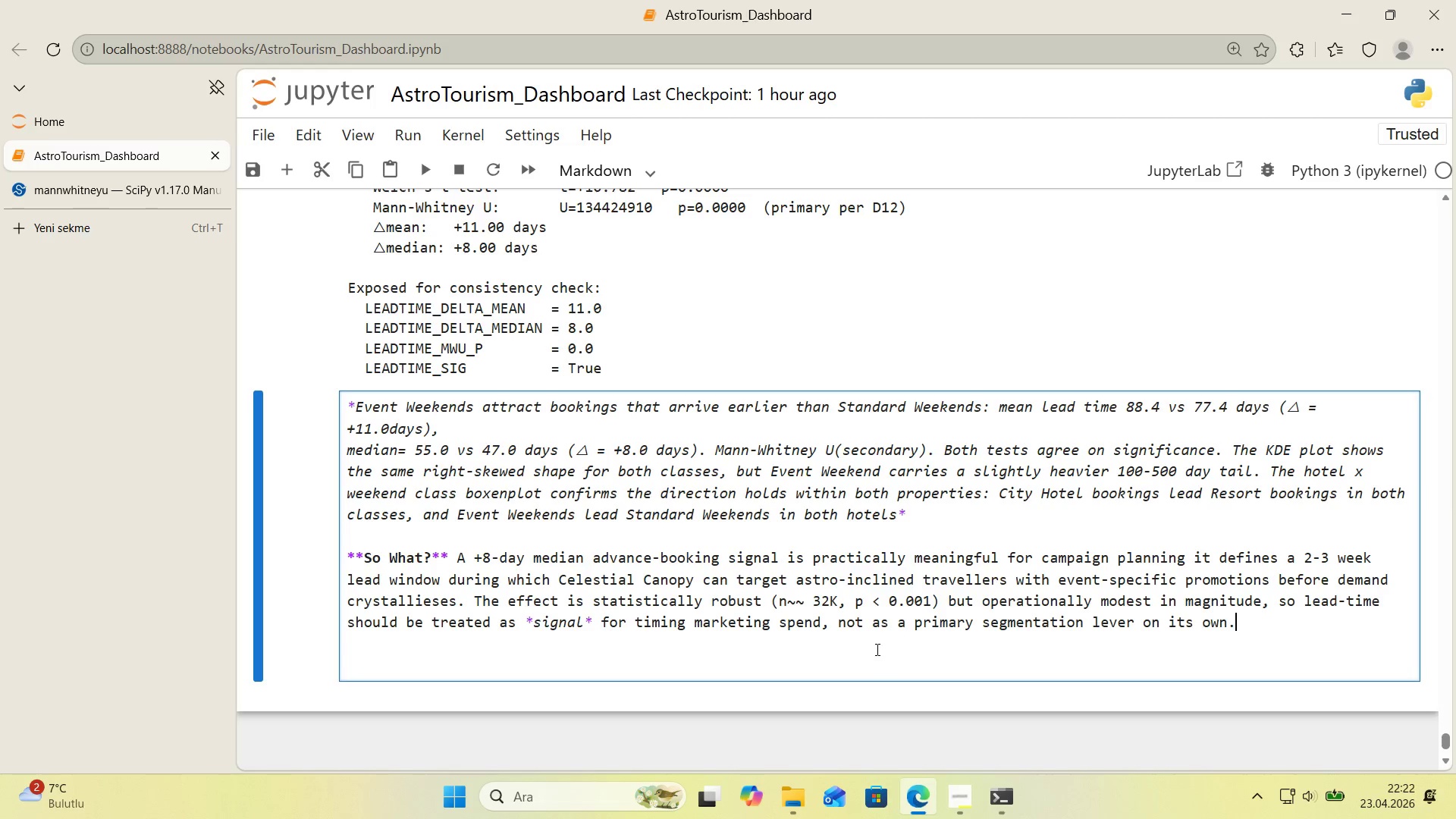 
key(ArrowDown)
 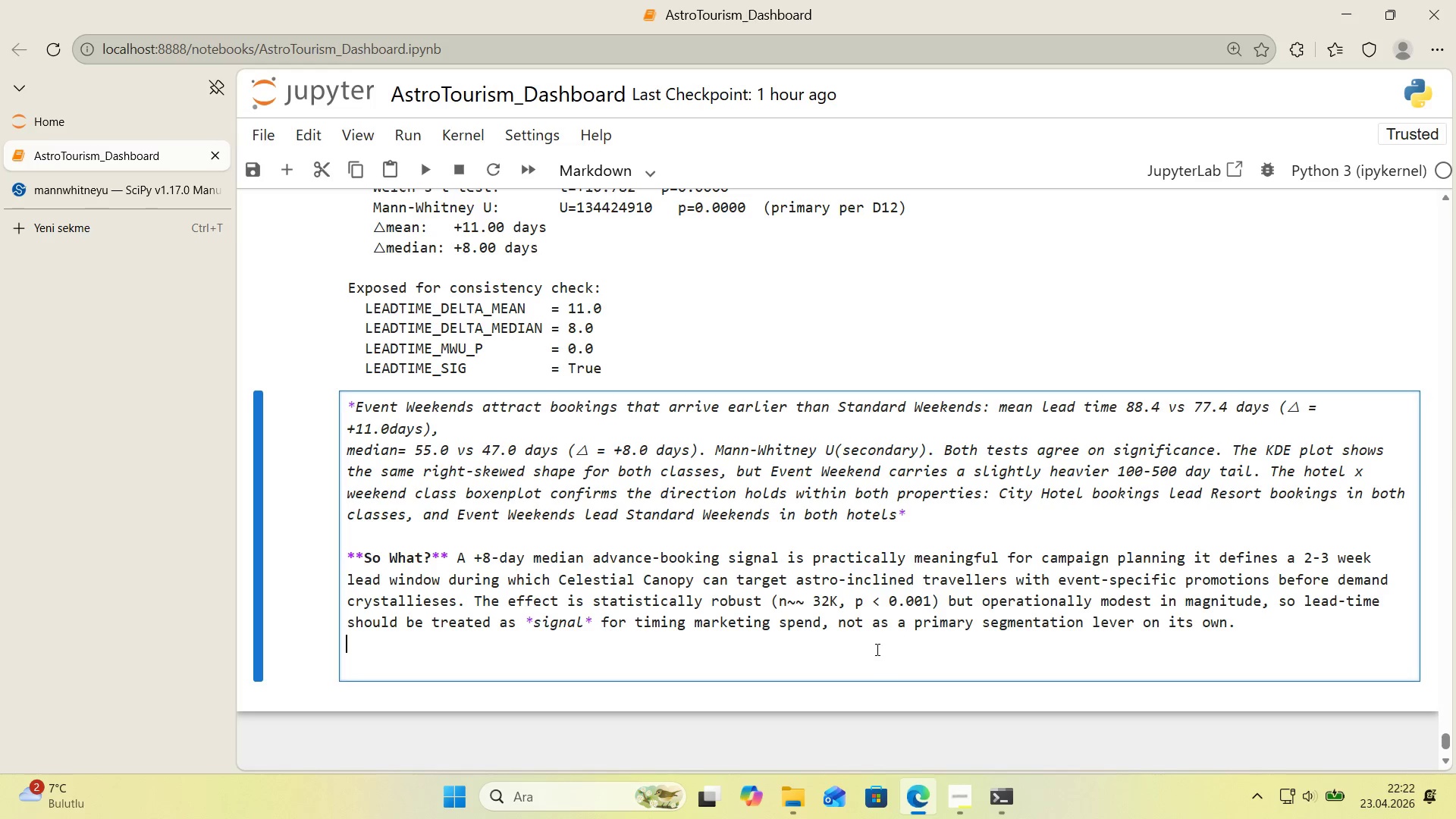 
key(ArrowDown)
 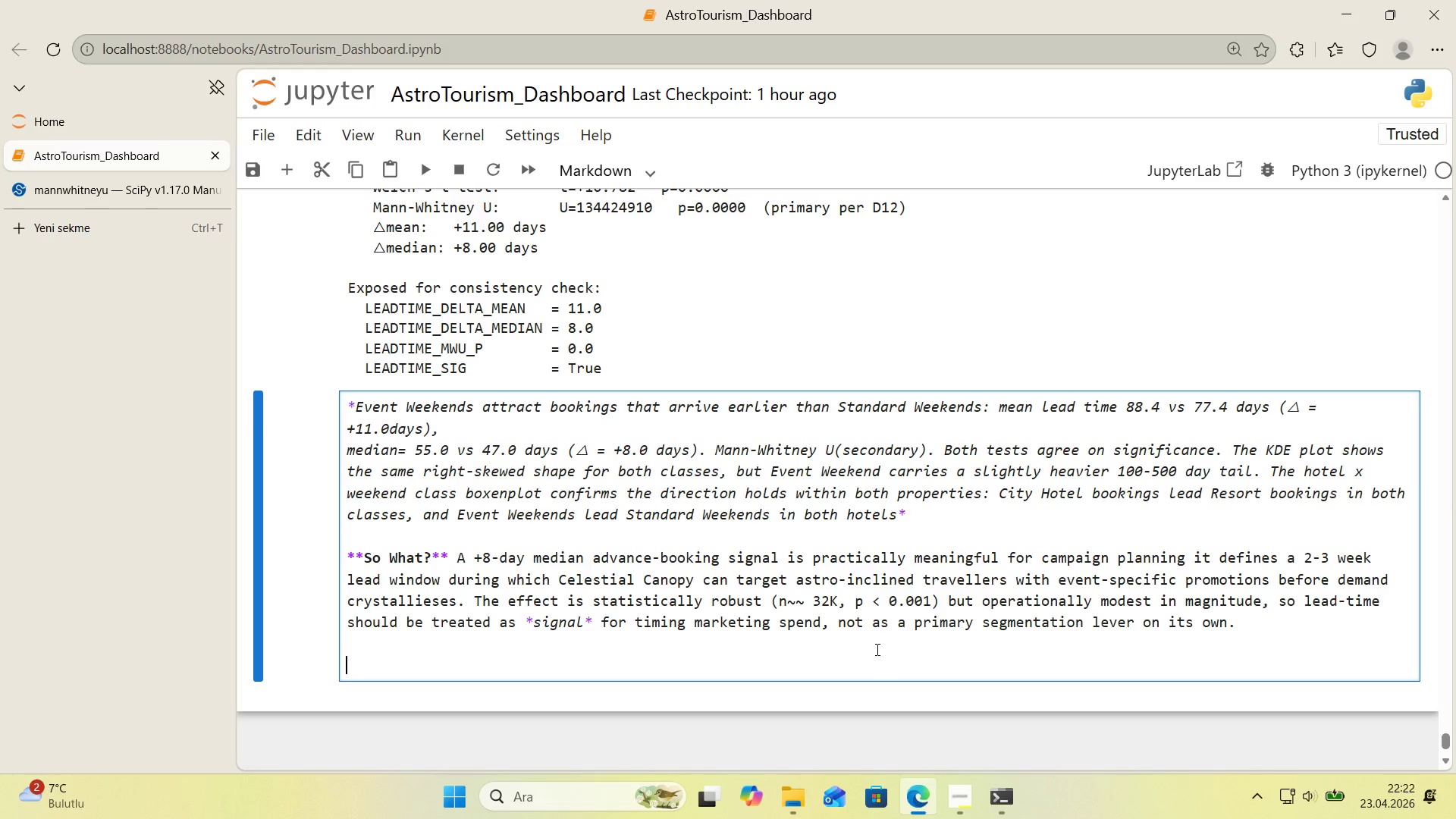 
key(Backspace)
 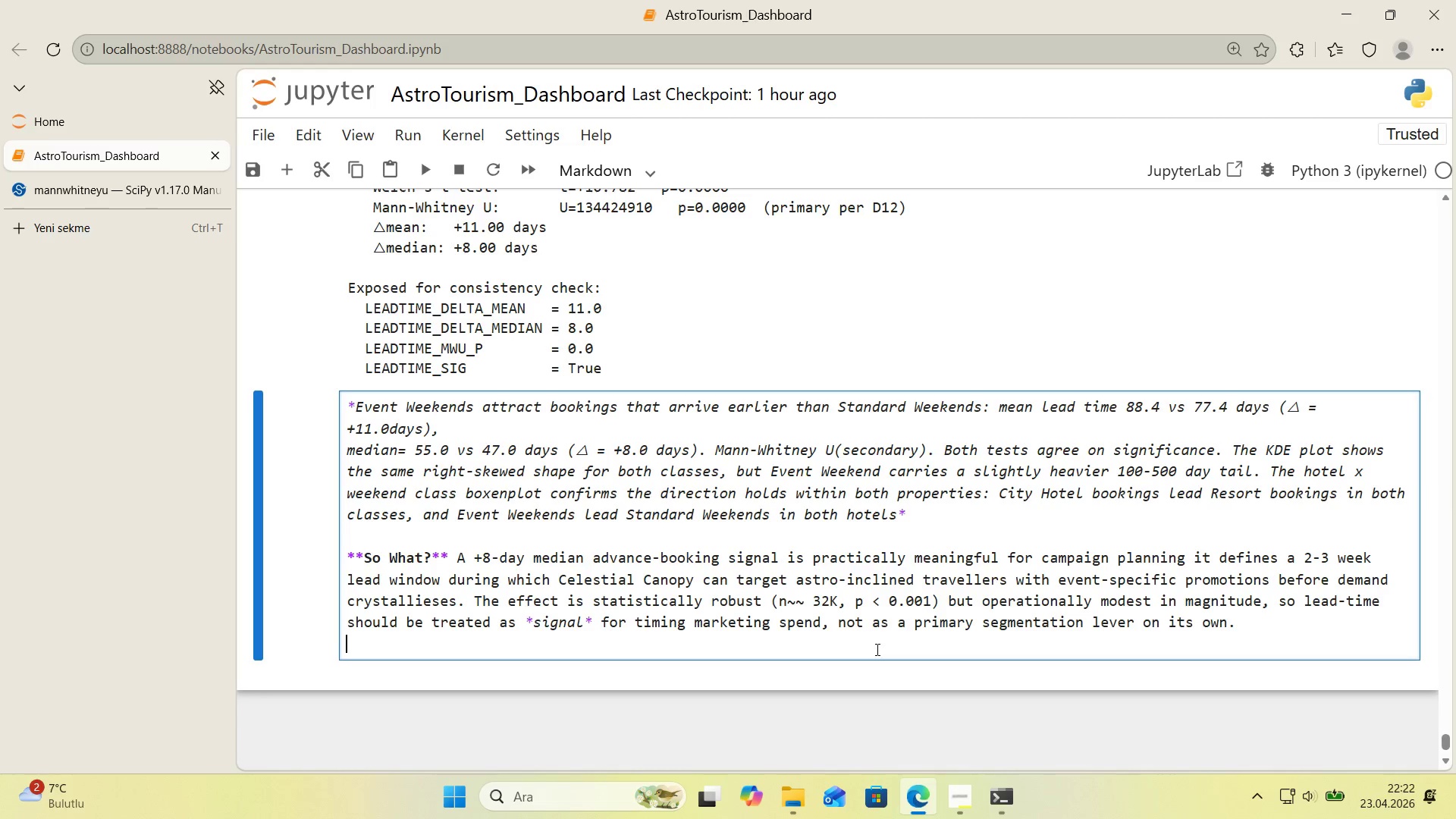 
key(Backspace)
 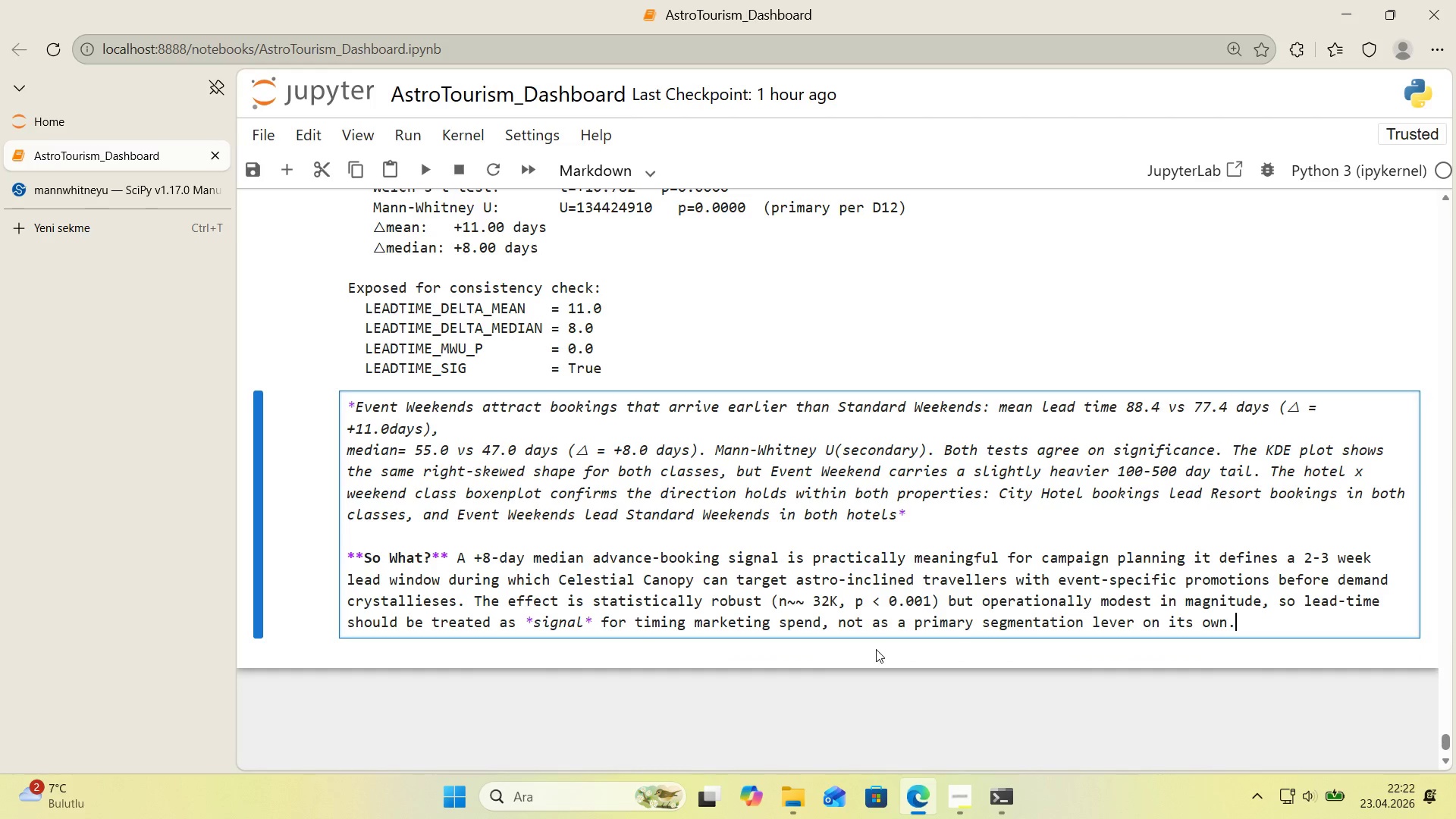 
key(Shift+Enter)
 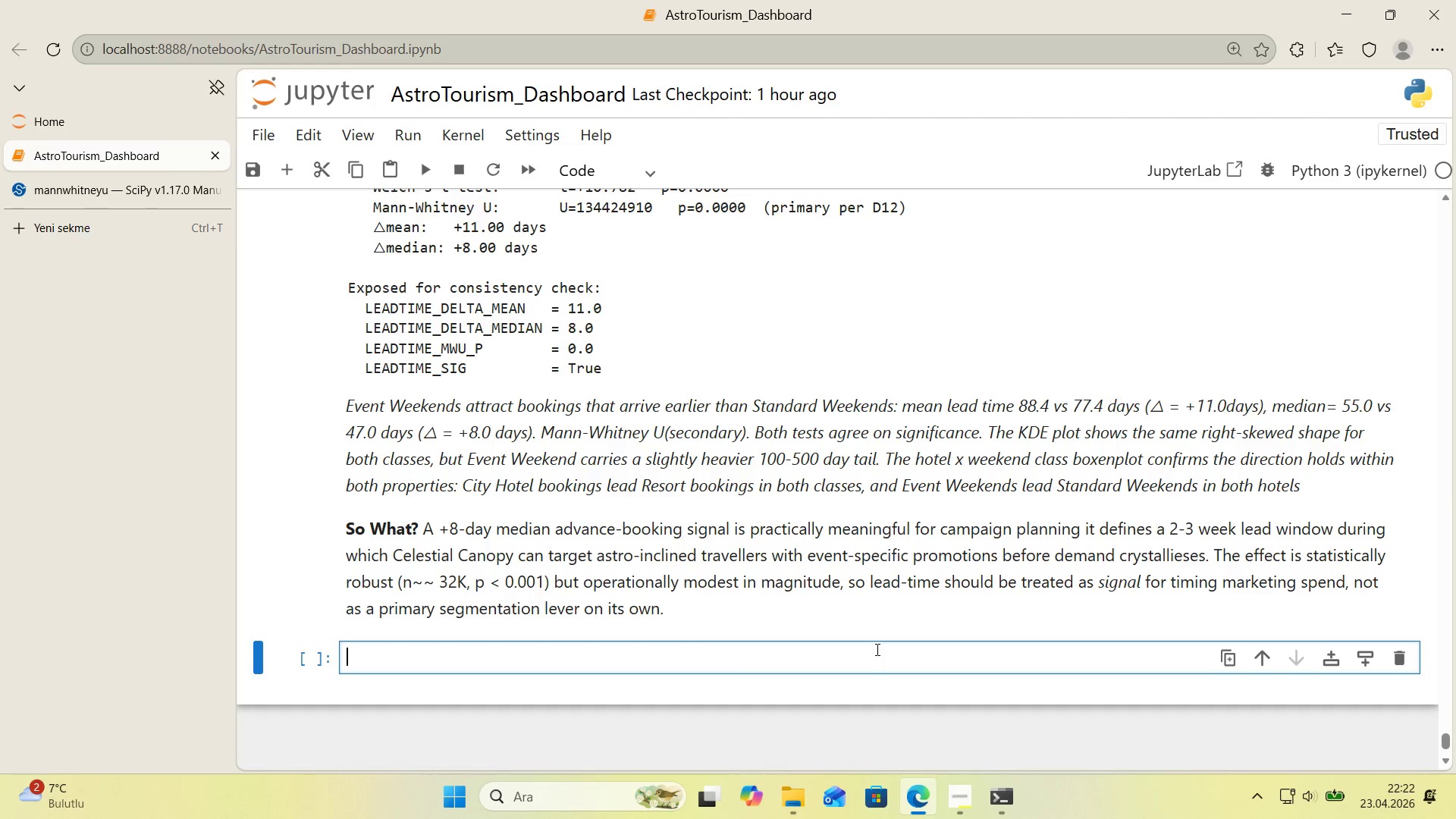 
wait(27.11)
 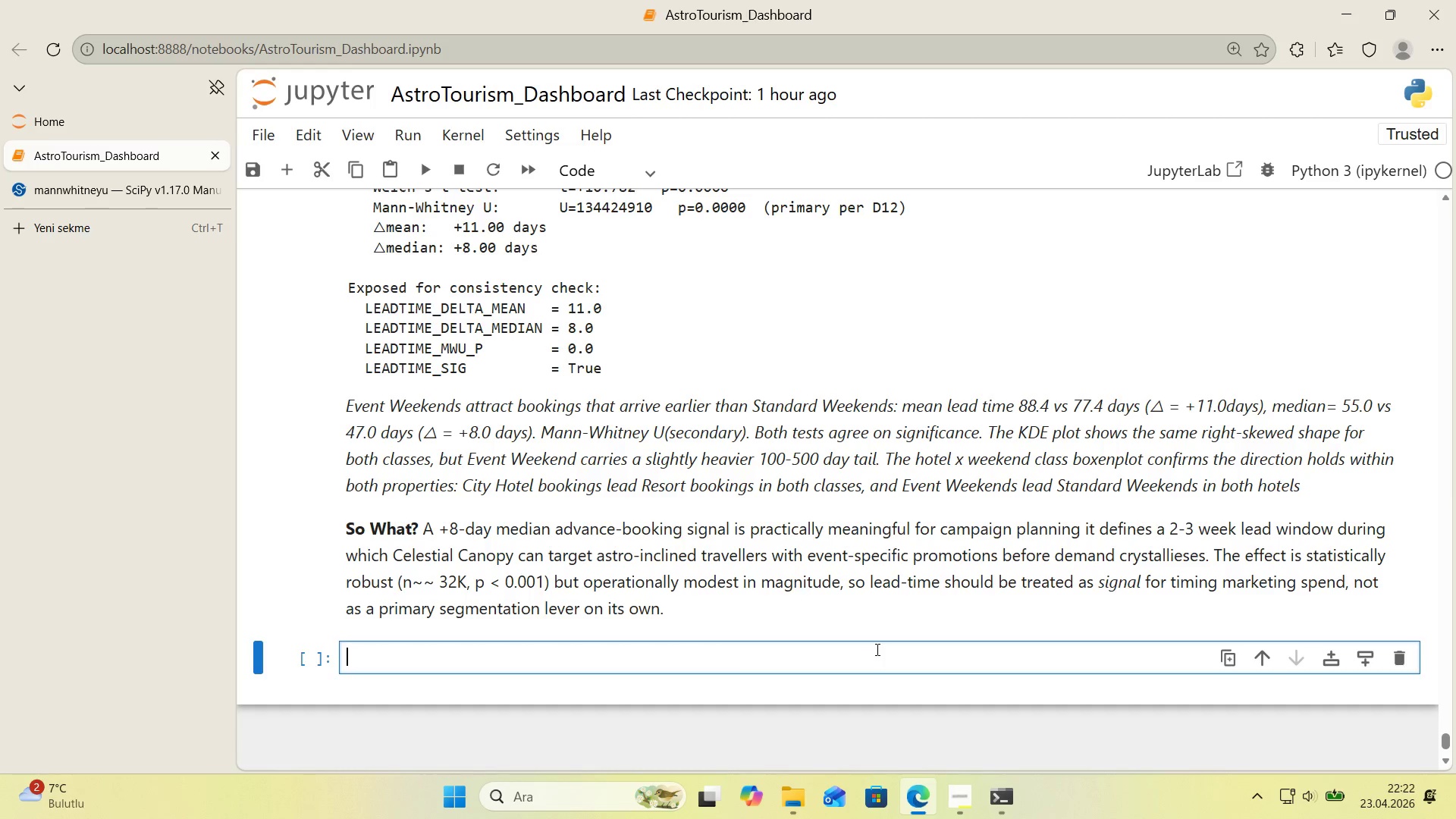 
scroll: coordinate [675, 453], scroll_direction: up, amount: 2.0
 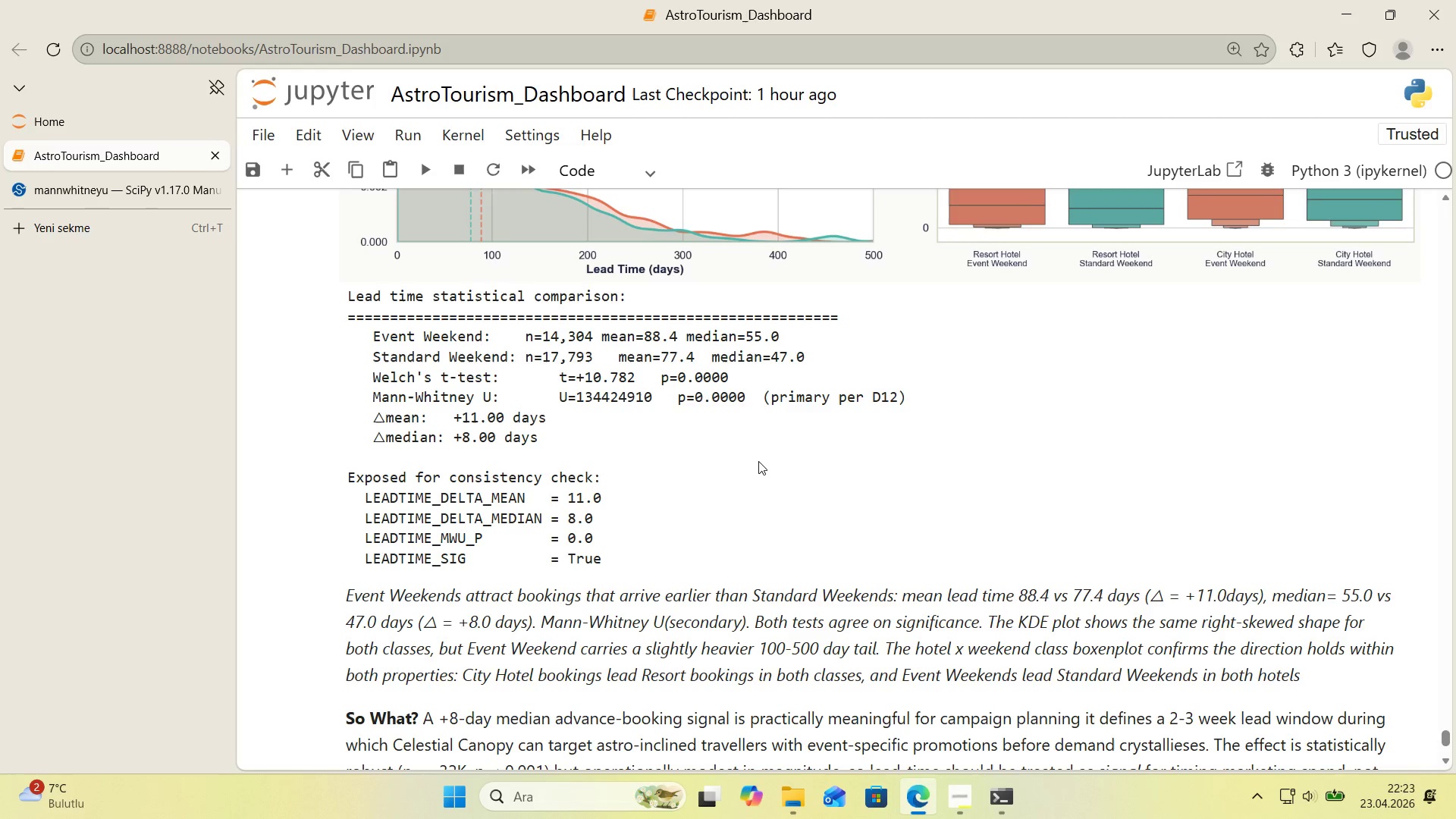 
wait(23.95)
 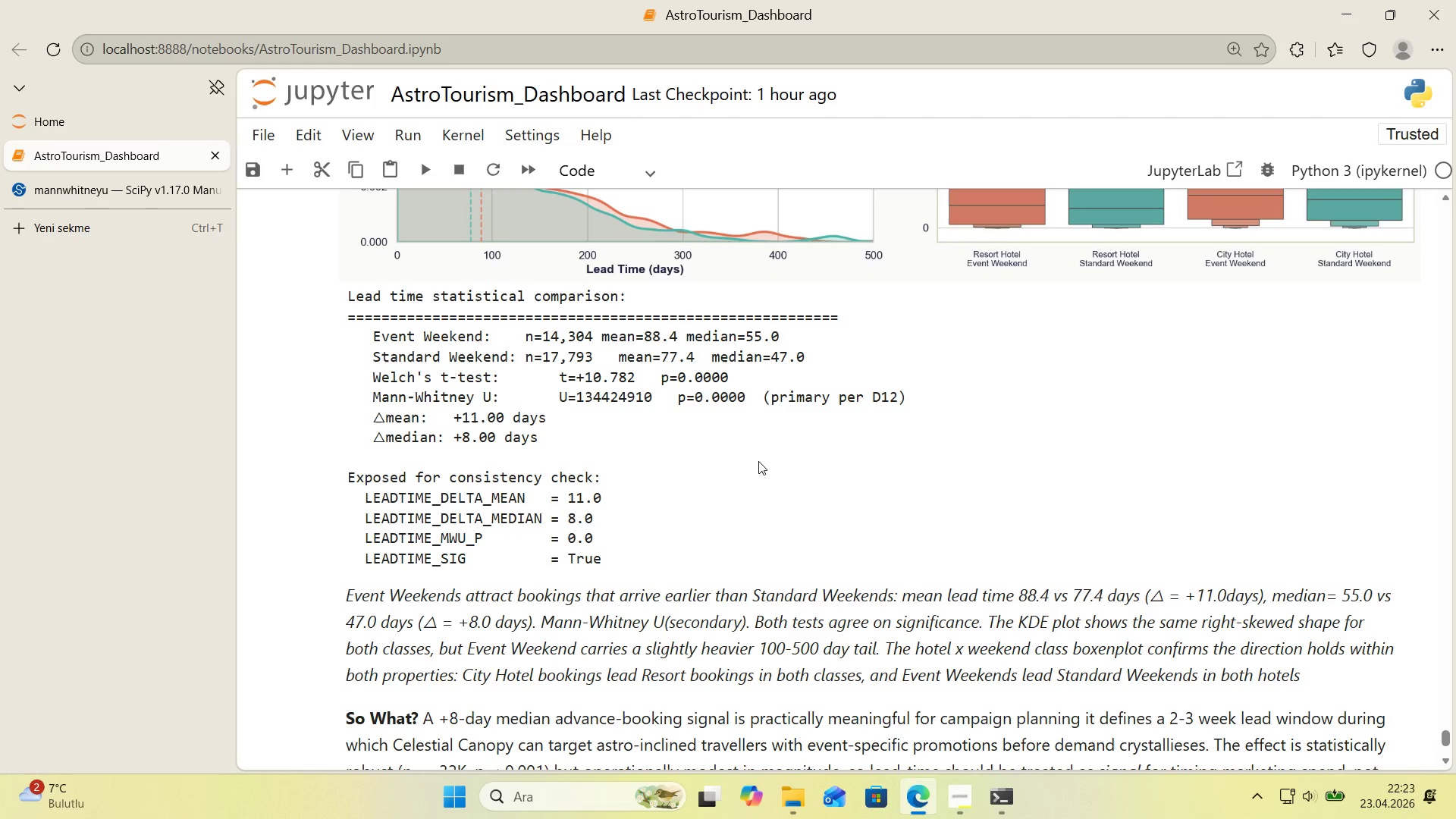 
scroll: coordinate [758, 461], scroll_direction: down, amount: 1.0
 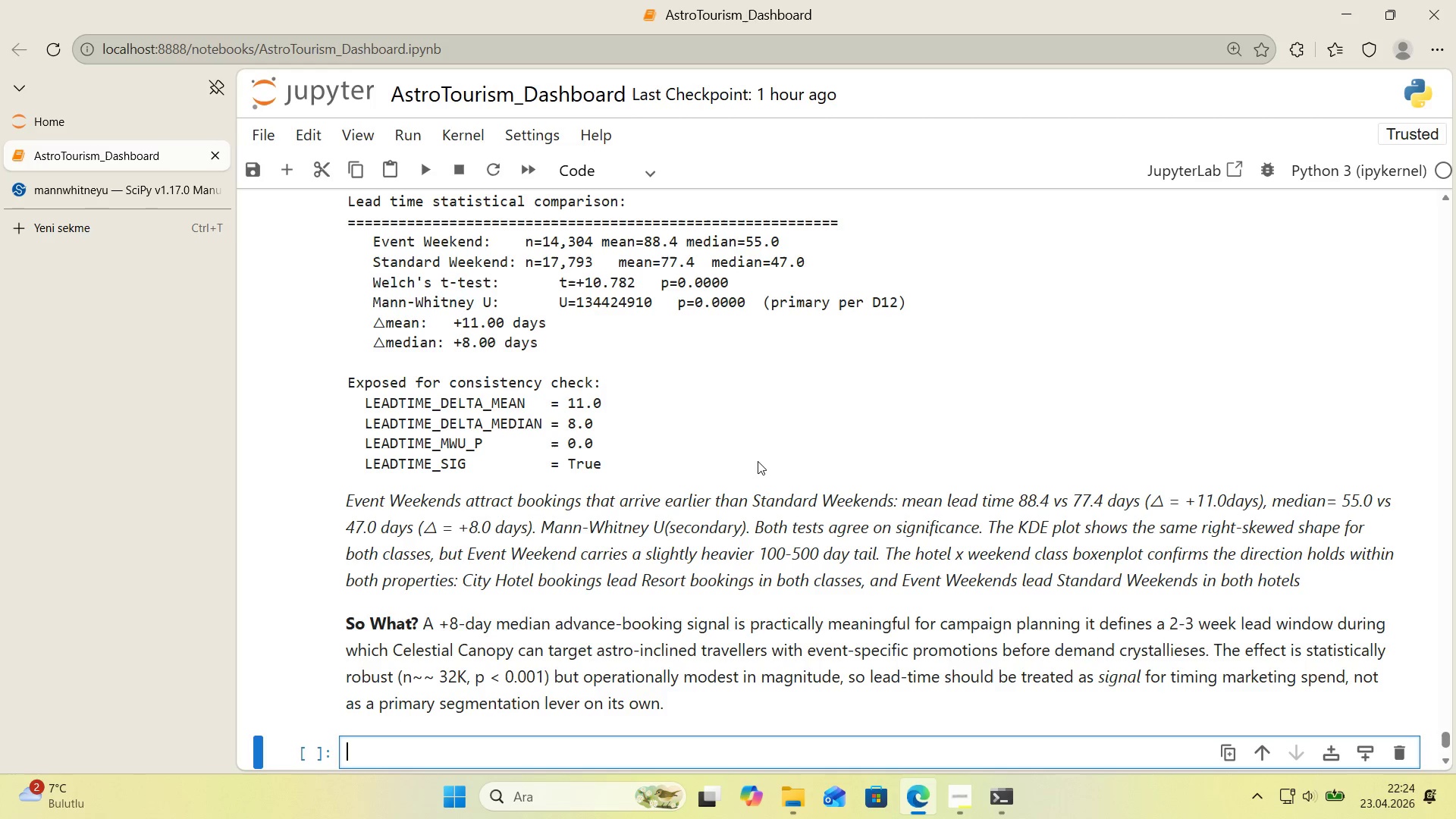 
wait(79.52)
 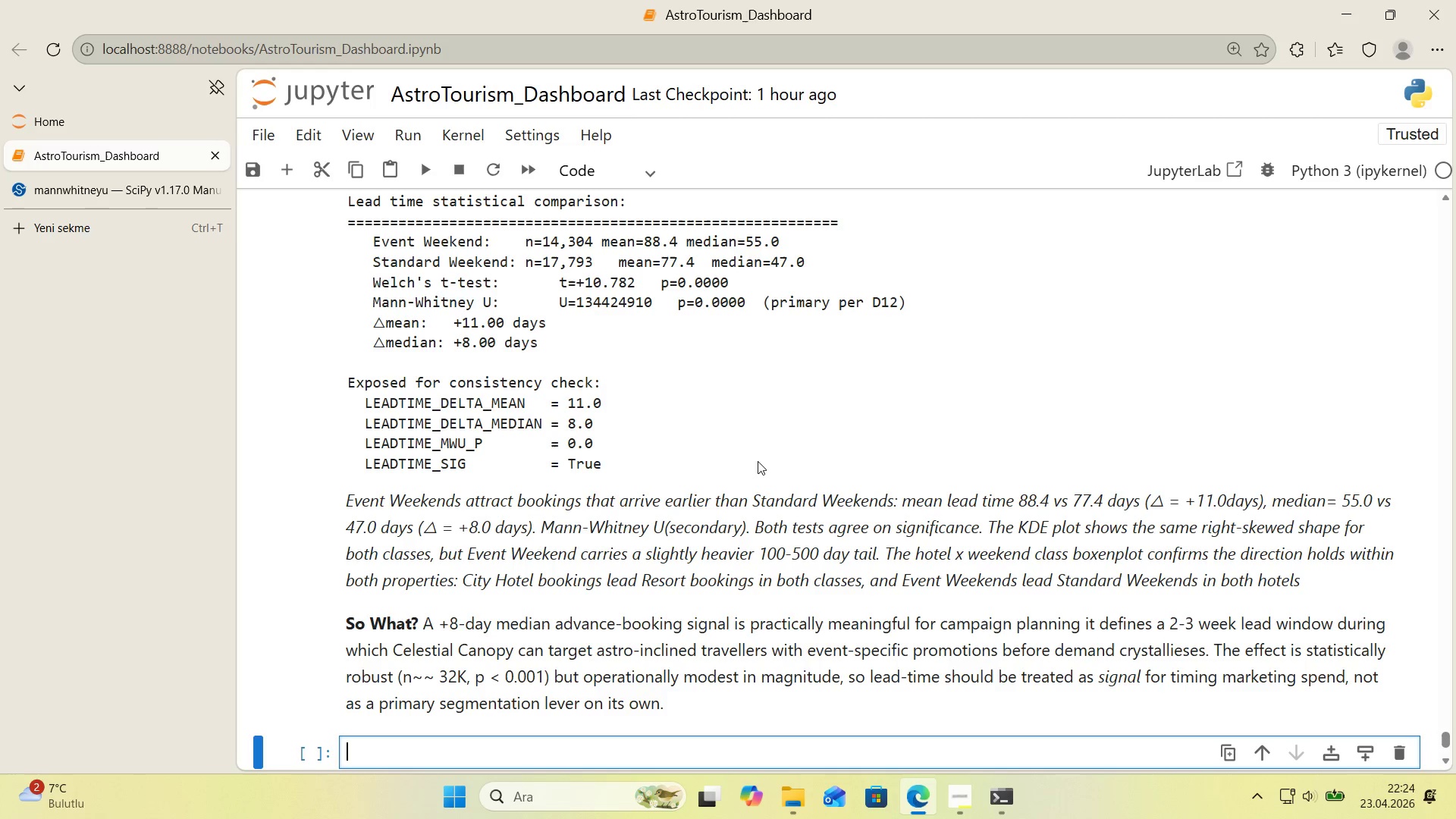 
scroll: coordinate [854, 463], scroll_direction: down, amount: 1.0
 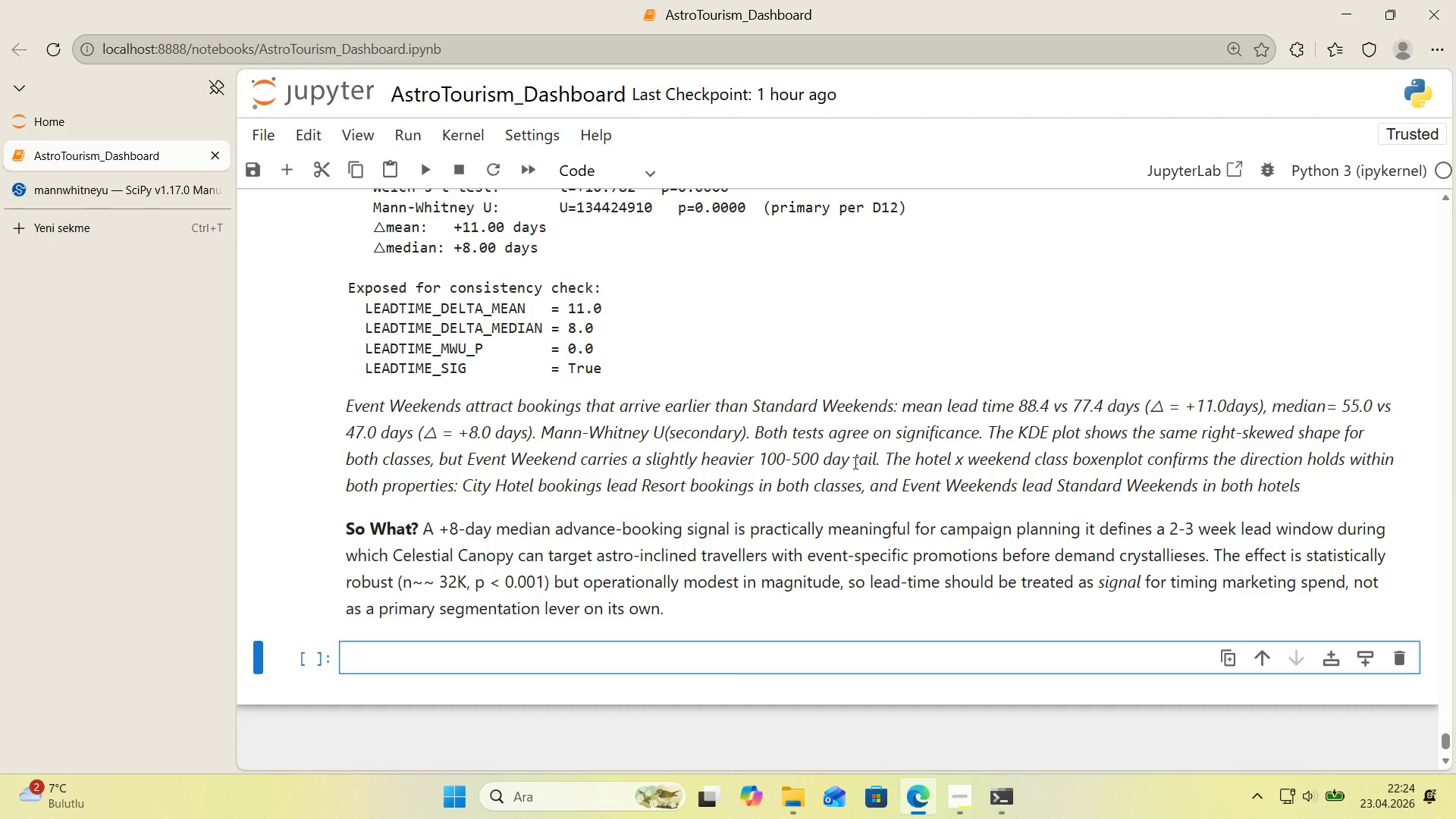 
wait(14.4)
 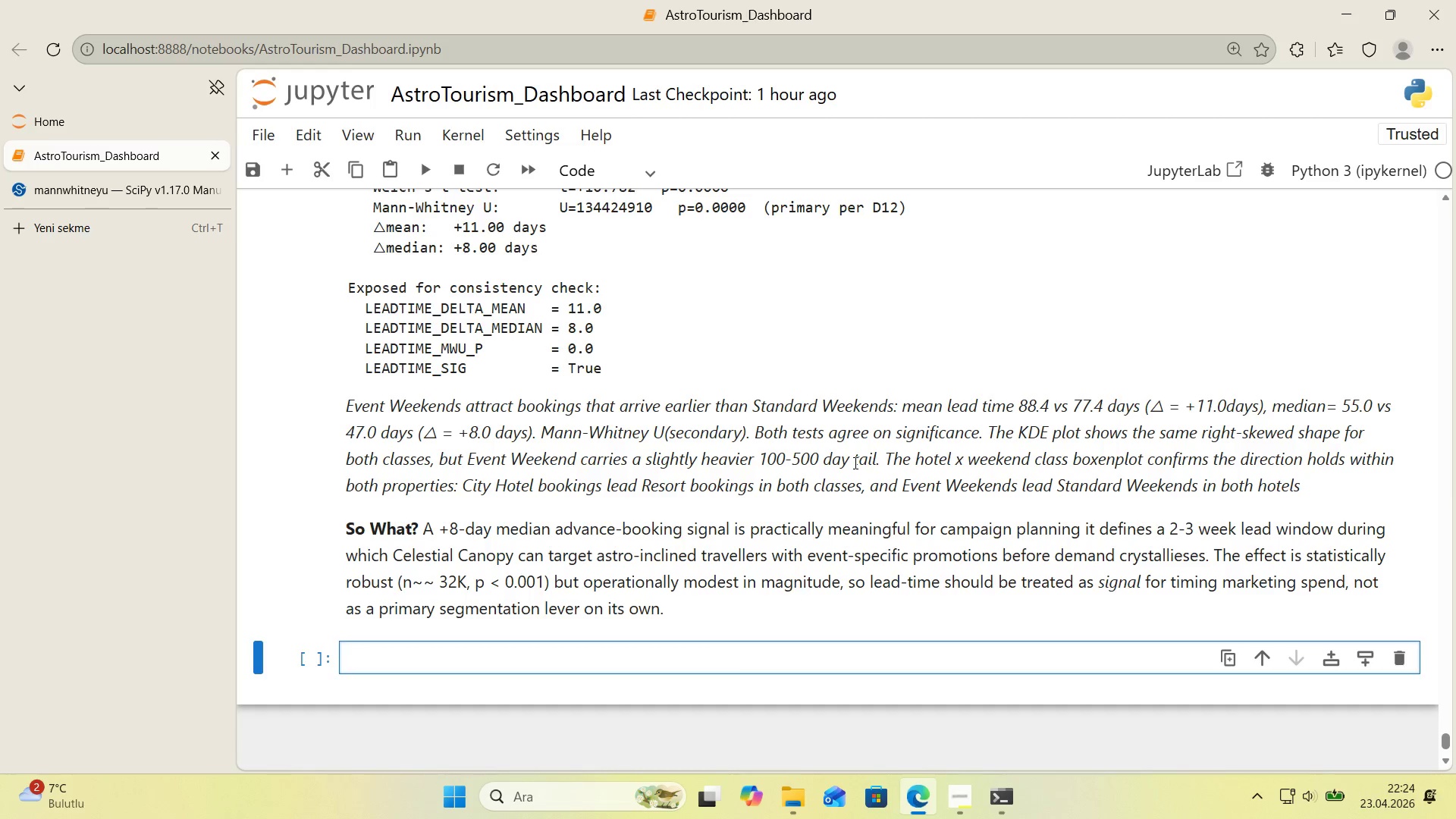 
scroll: coordinate [966, 406], scroll_direction: up, amount: 11.0
 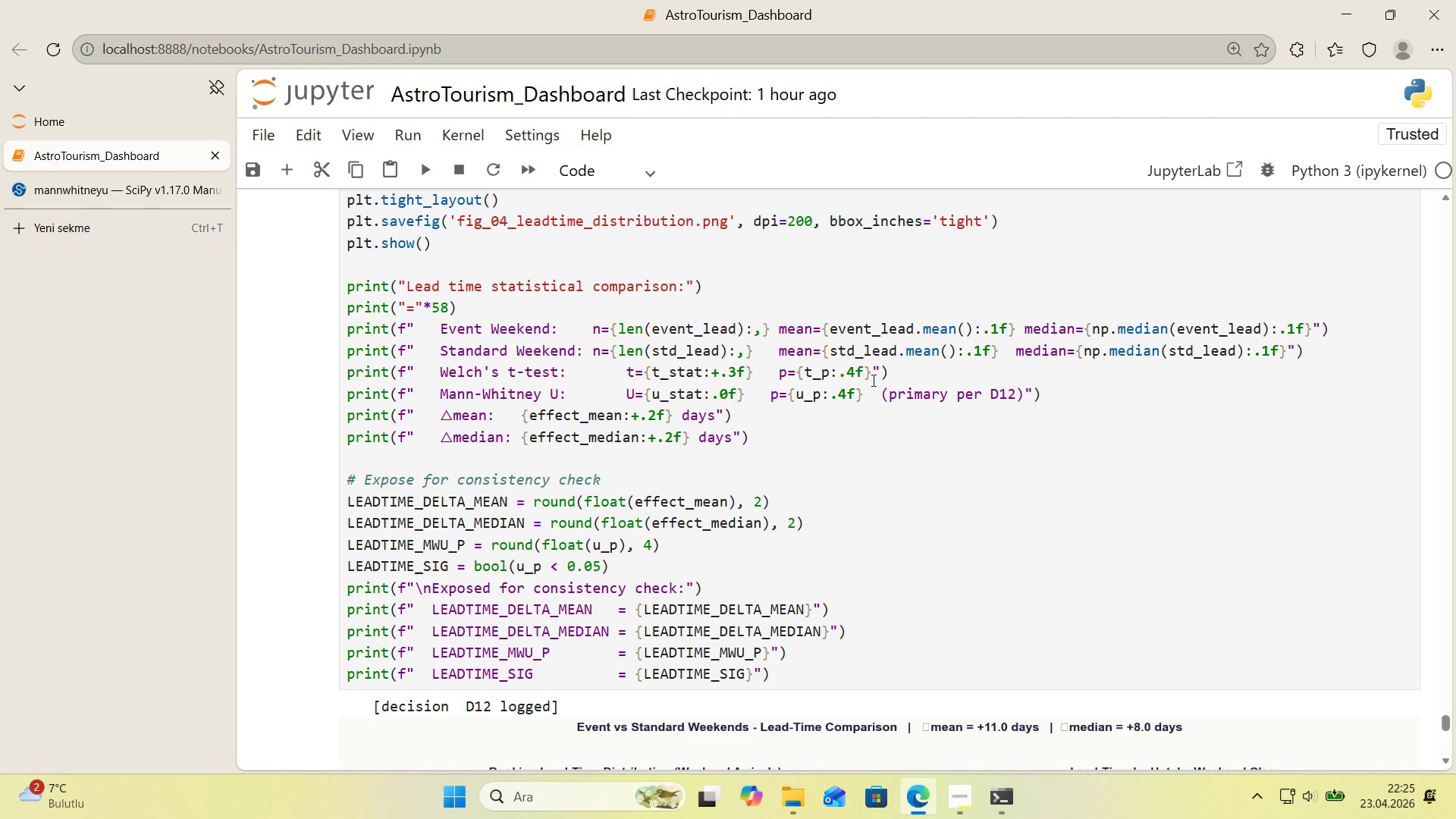 
wait(28.75)
 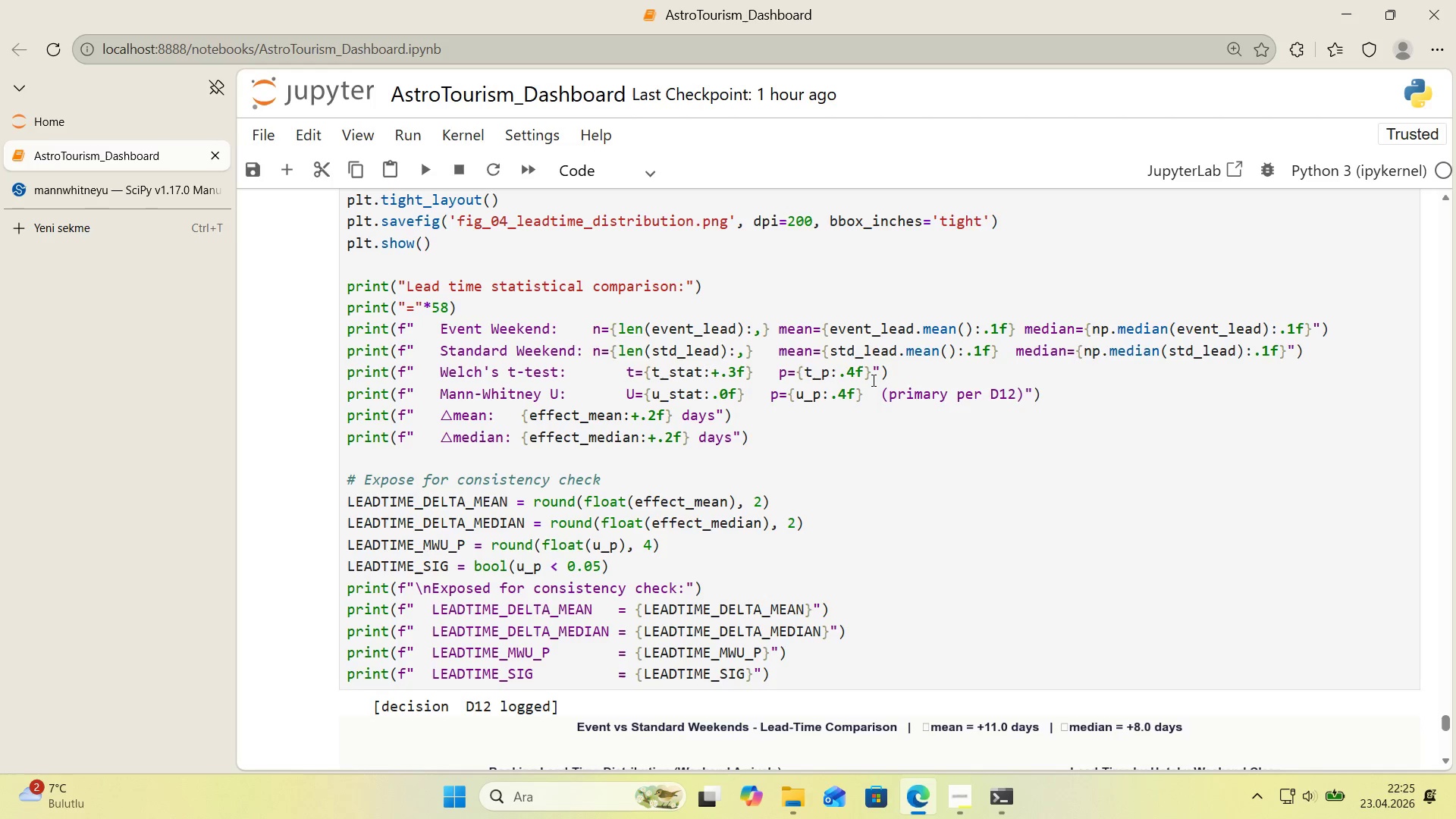 
scroll: coordinate [887, 372], scroll_direction: down, amount: 13.0
 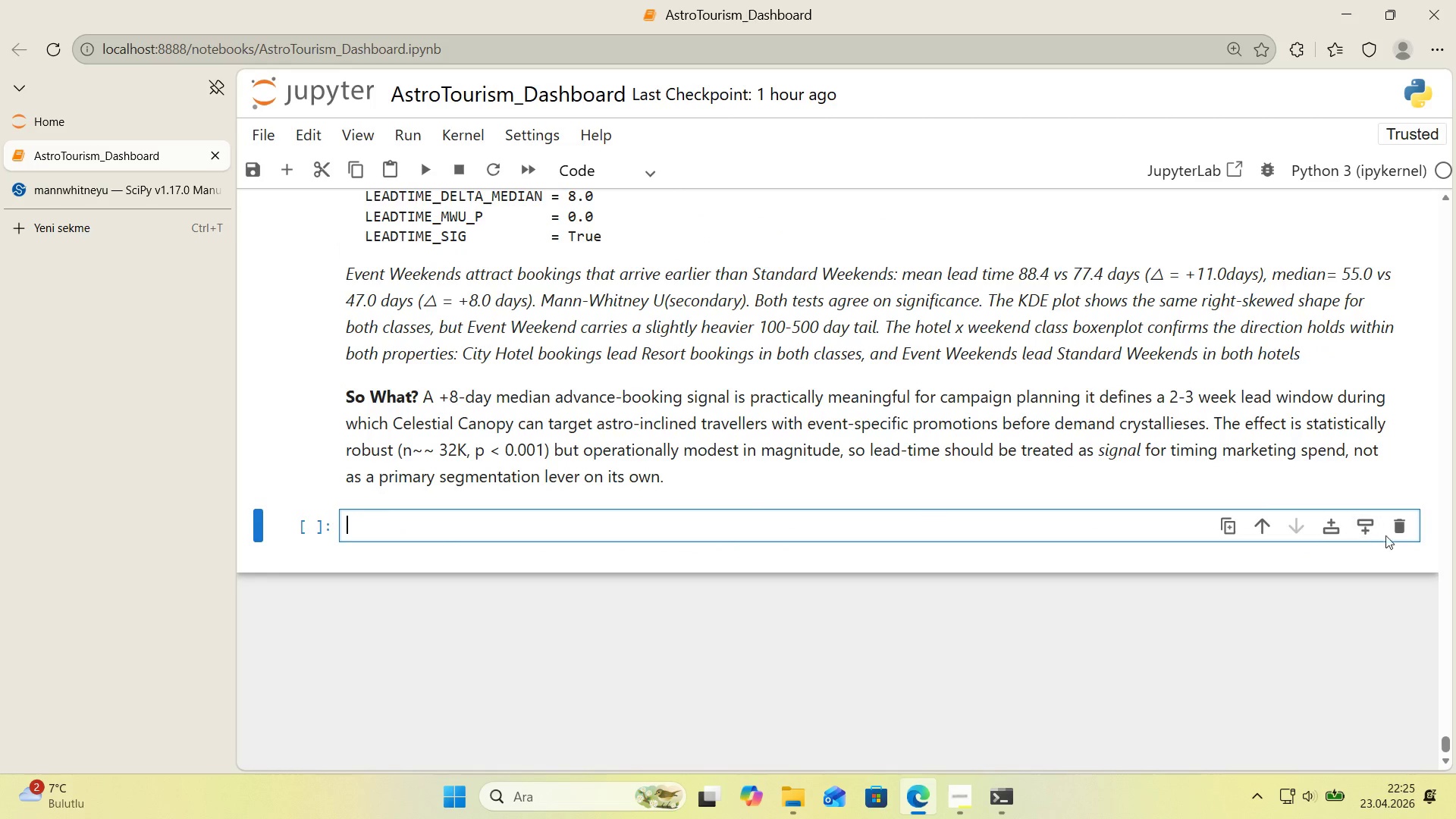 
left_click([1393, 531])
 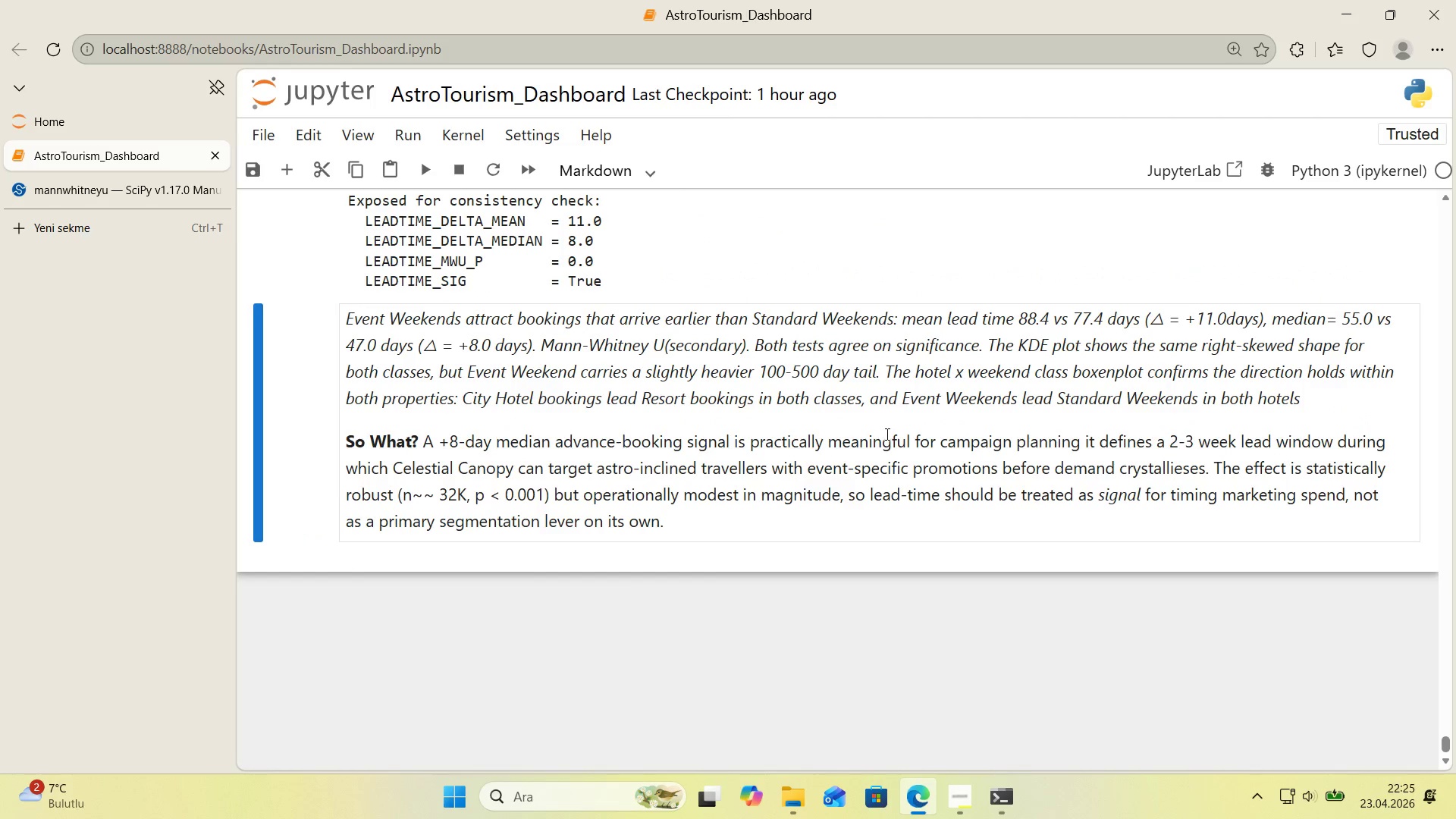 
hold_key(key=ControlLeft, duration=0.31)
 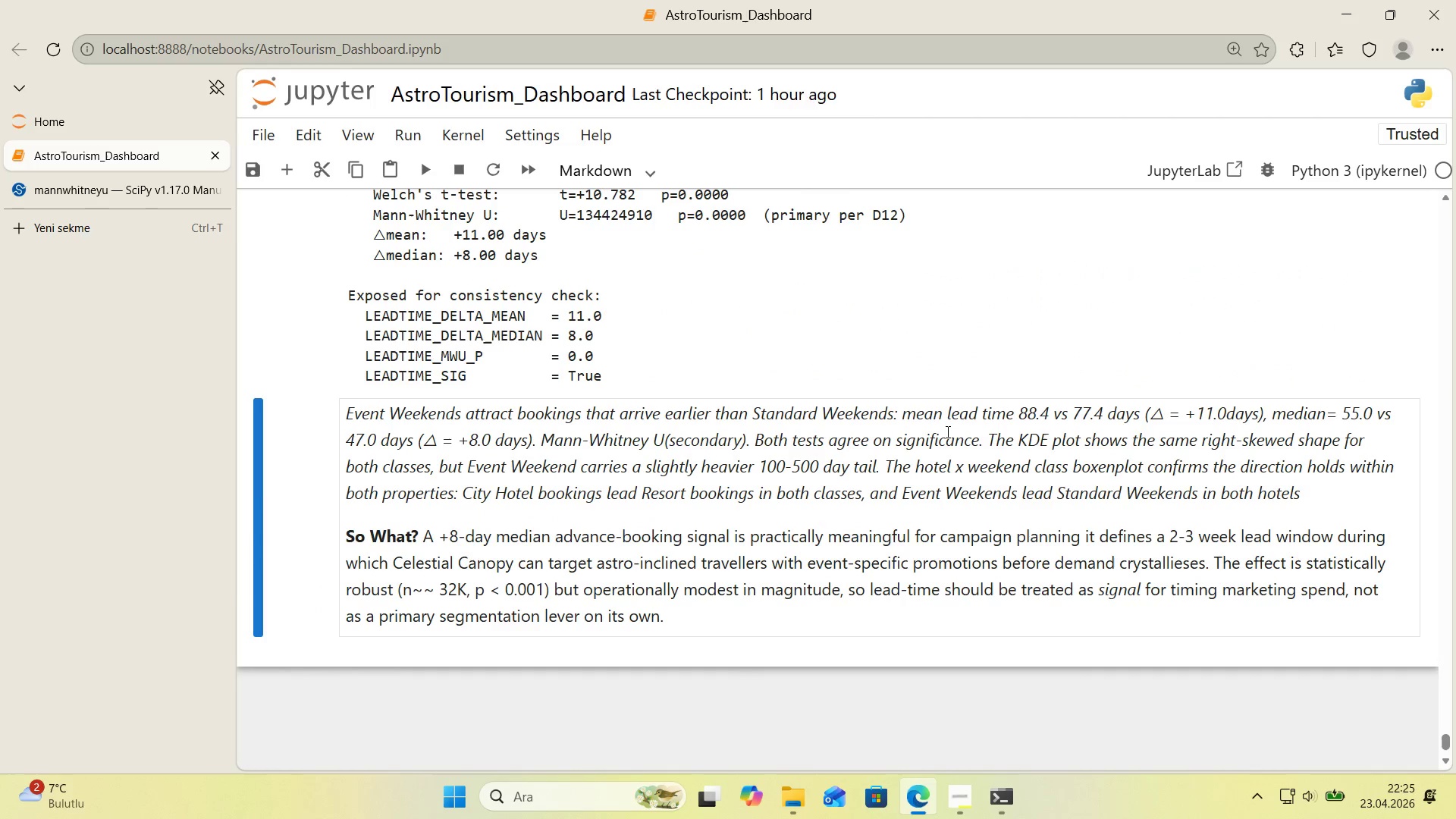 